 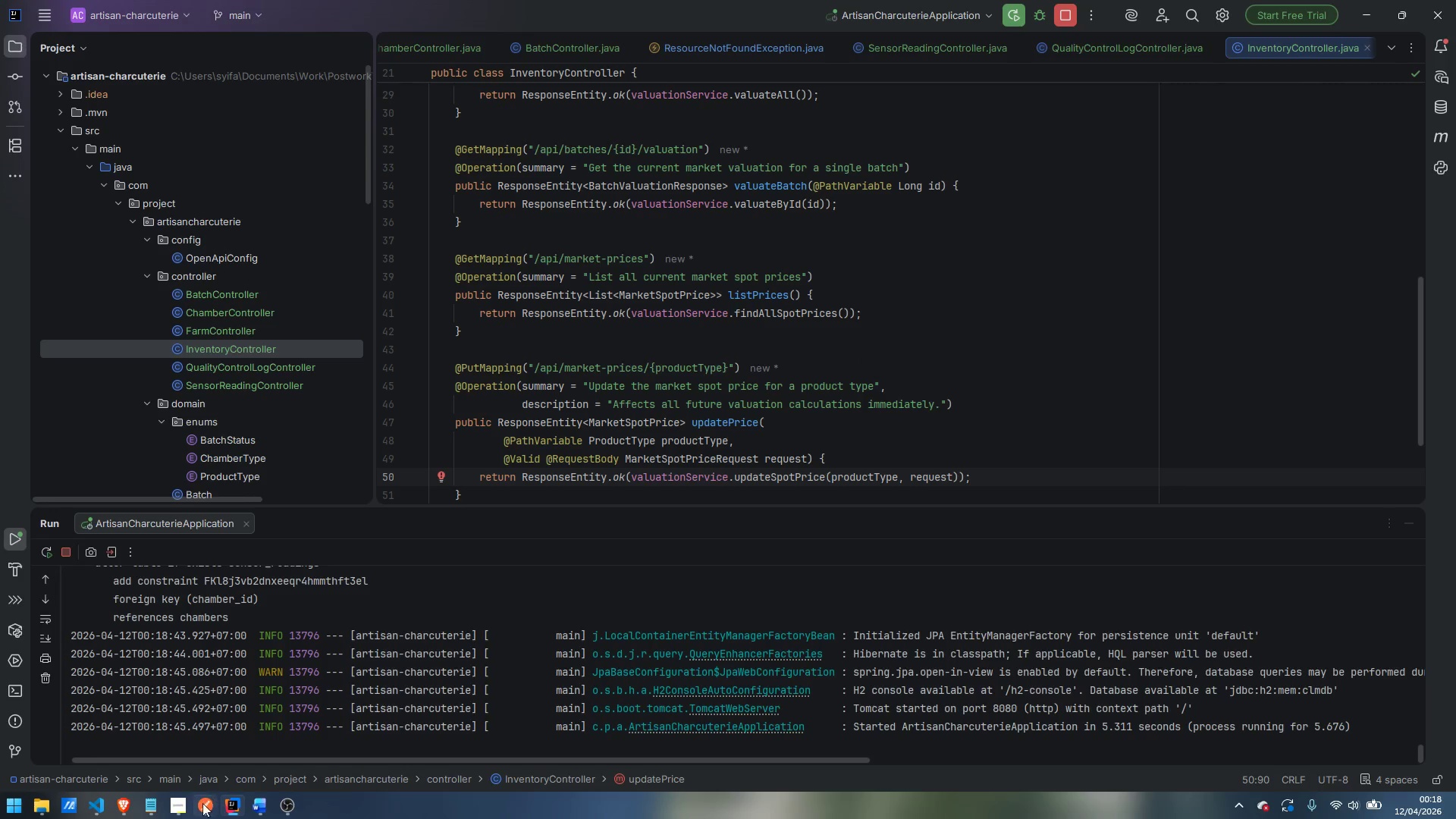 
left_click([291, 720])
 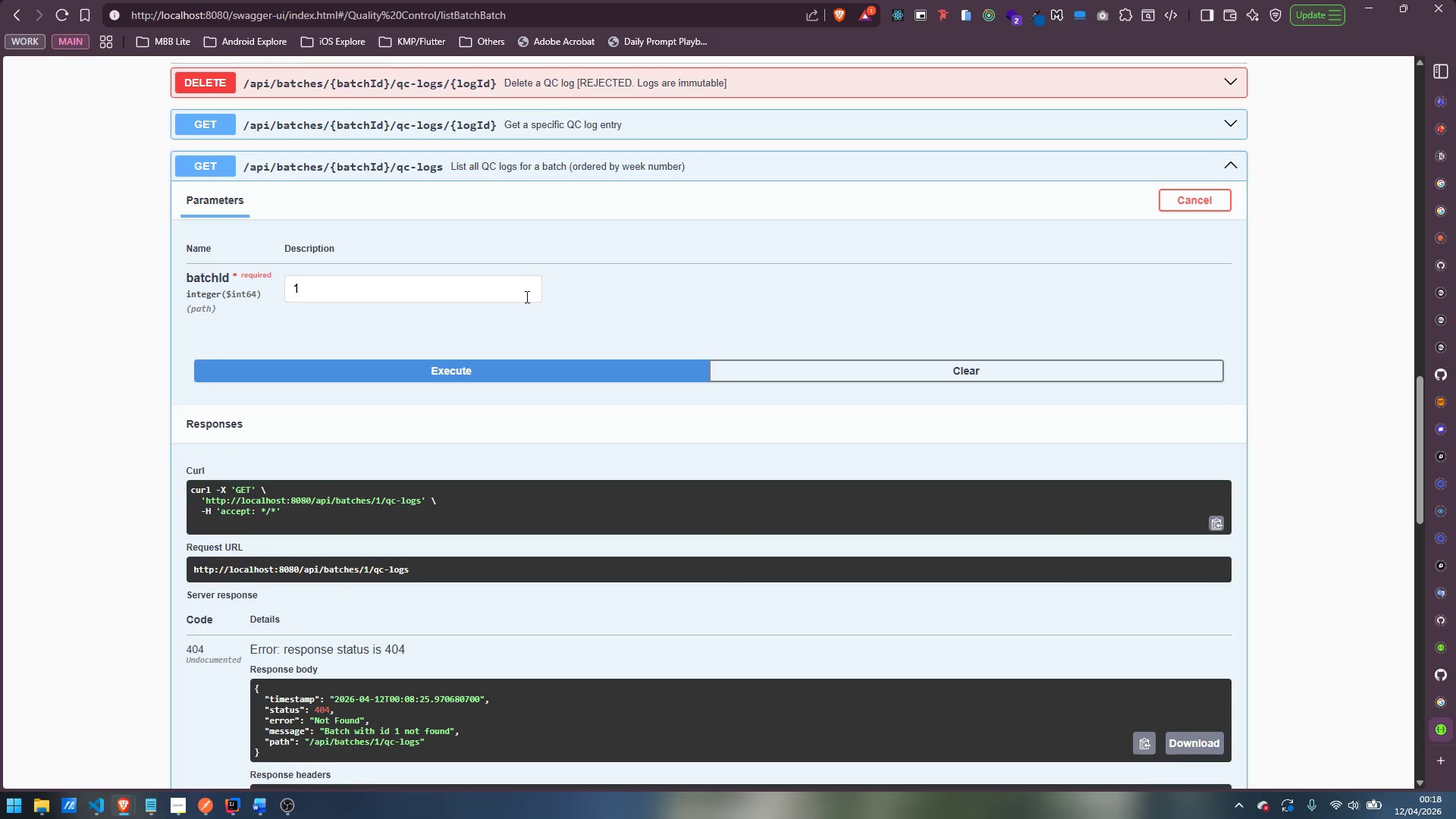 
scroll: coordinate [493, 226], scroll_direction: up, amount: 2.0
 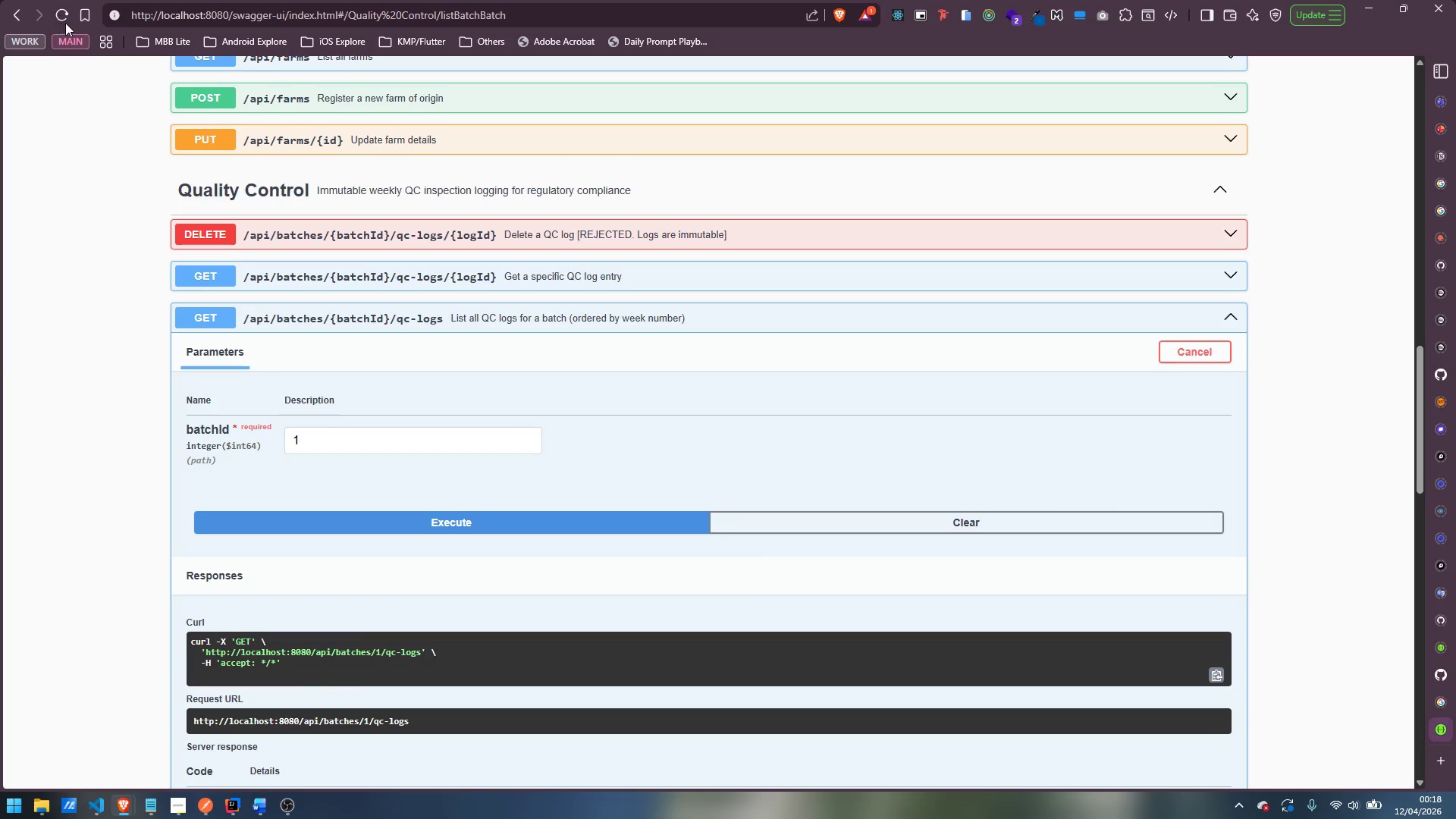 
left_click([64, 11])
 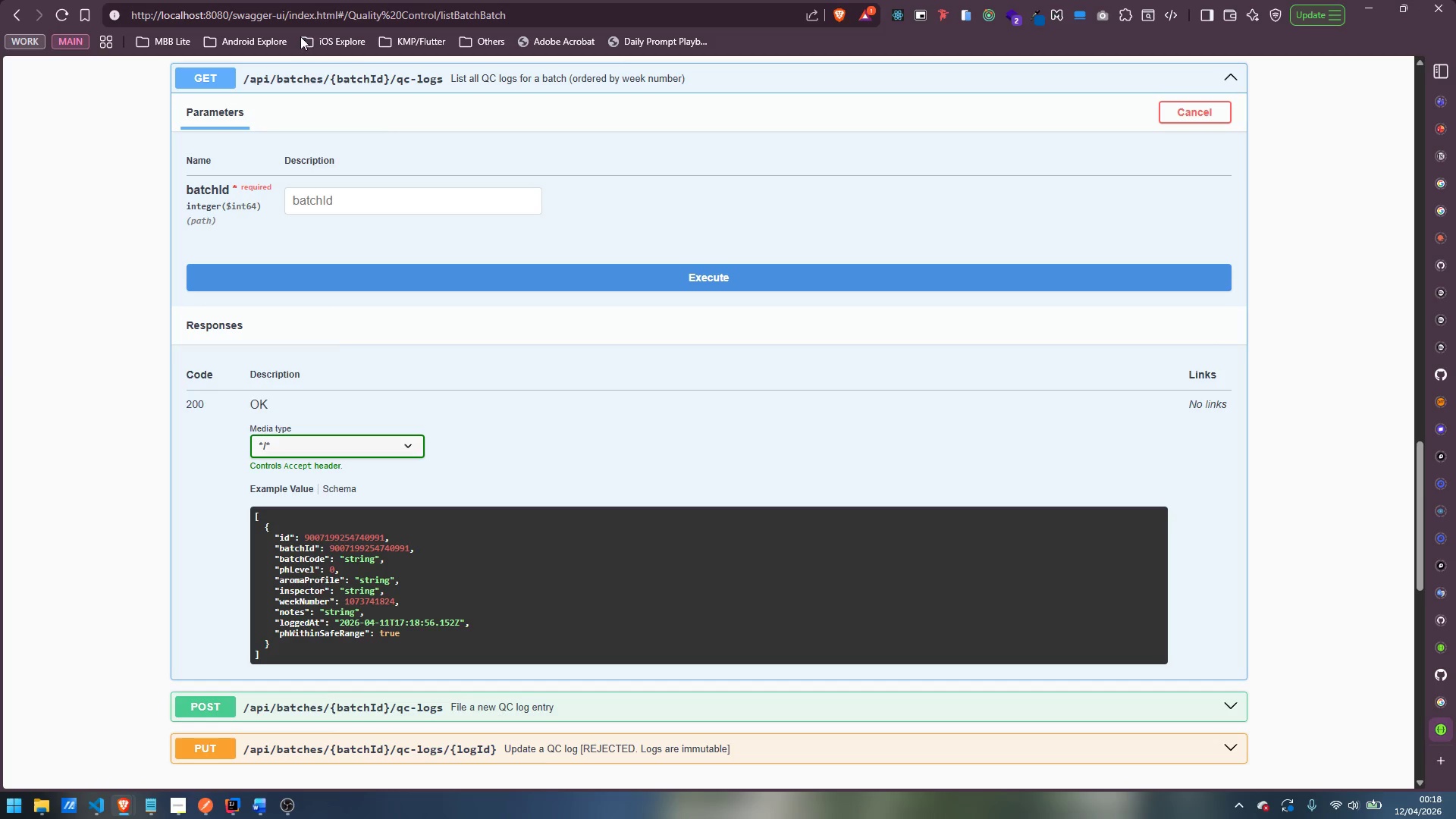 
left_click_drag(start_coordinate=[340, 16], to_coordinate=[748, 55])
 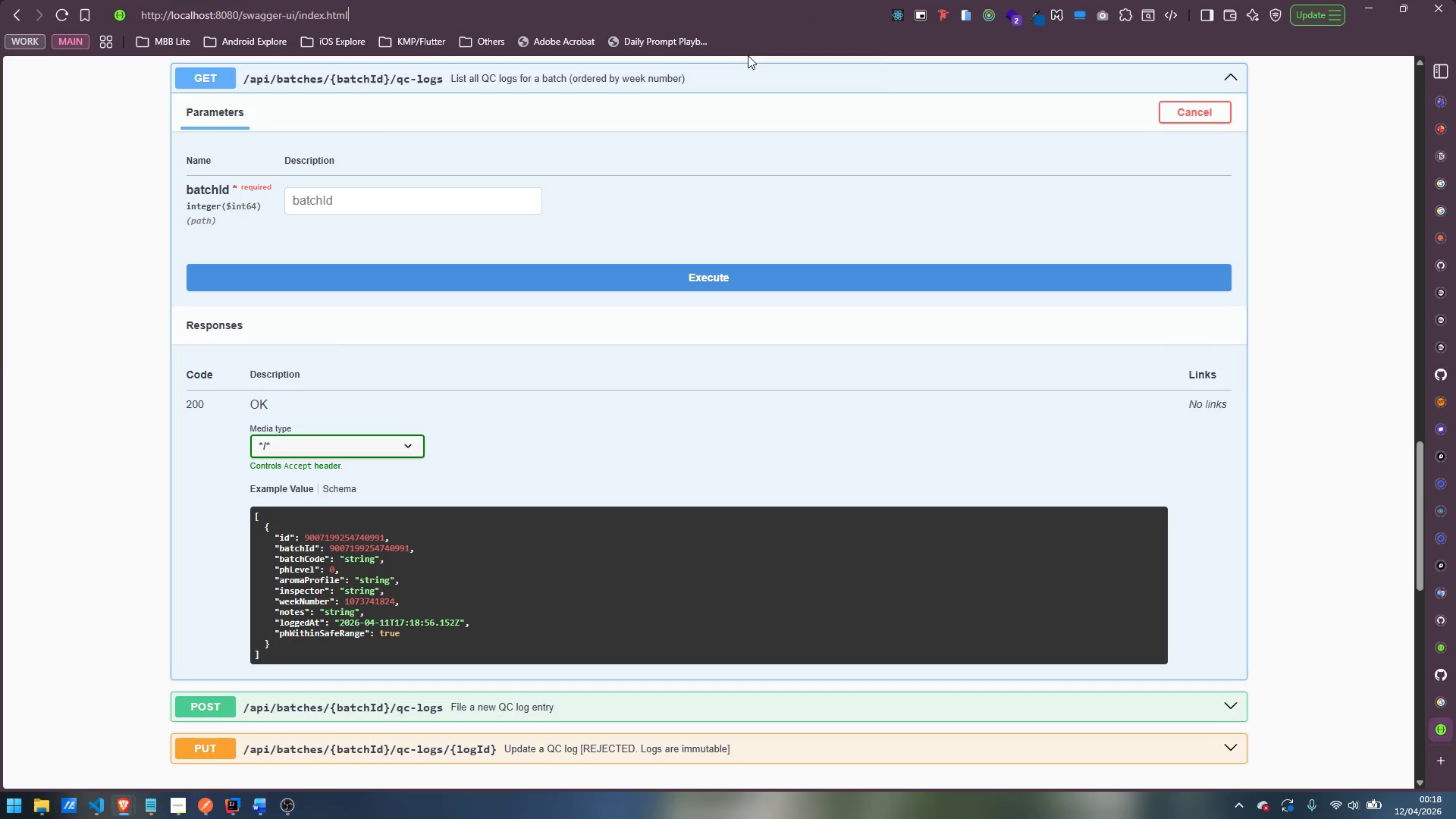 
key(Backspace)
 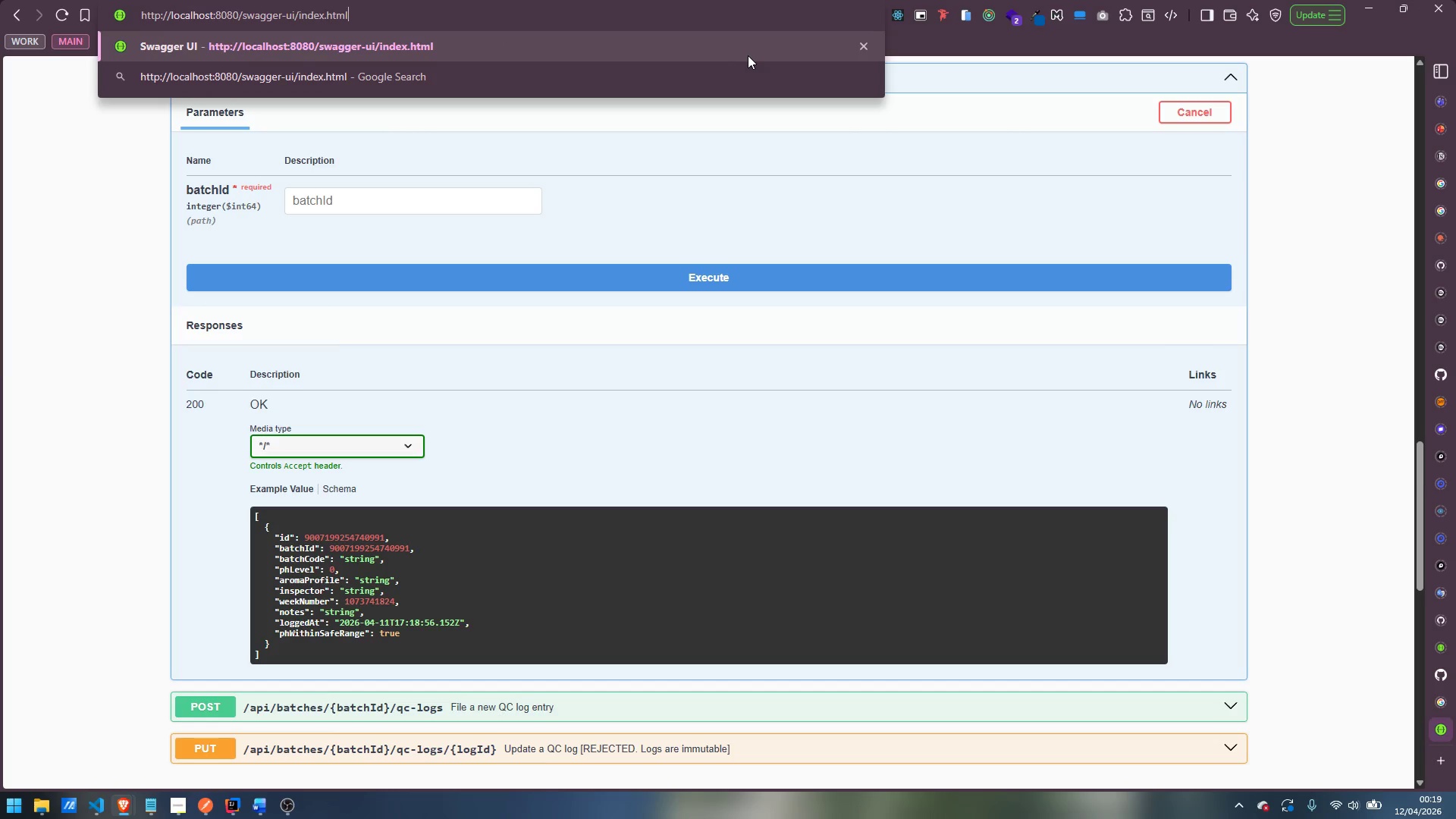 
key(Enter)
 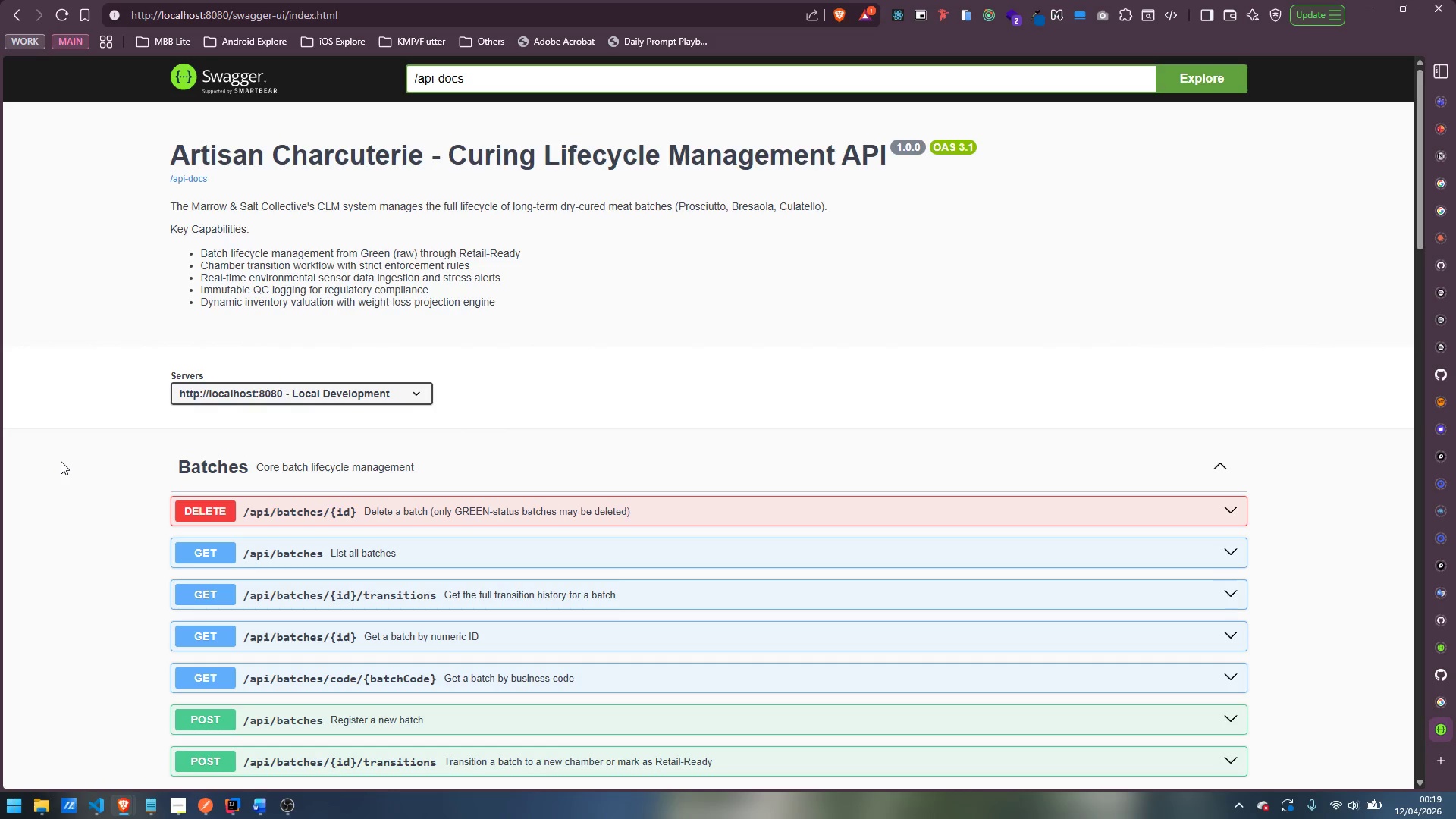 
scroll: coordinate [61, 461], scroll_direction: up, amount: 3.0
 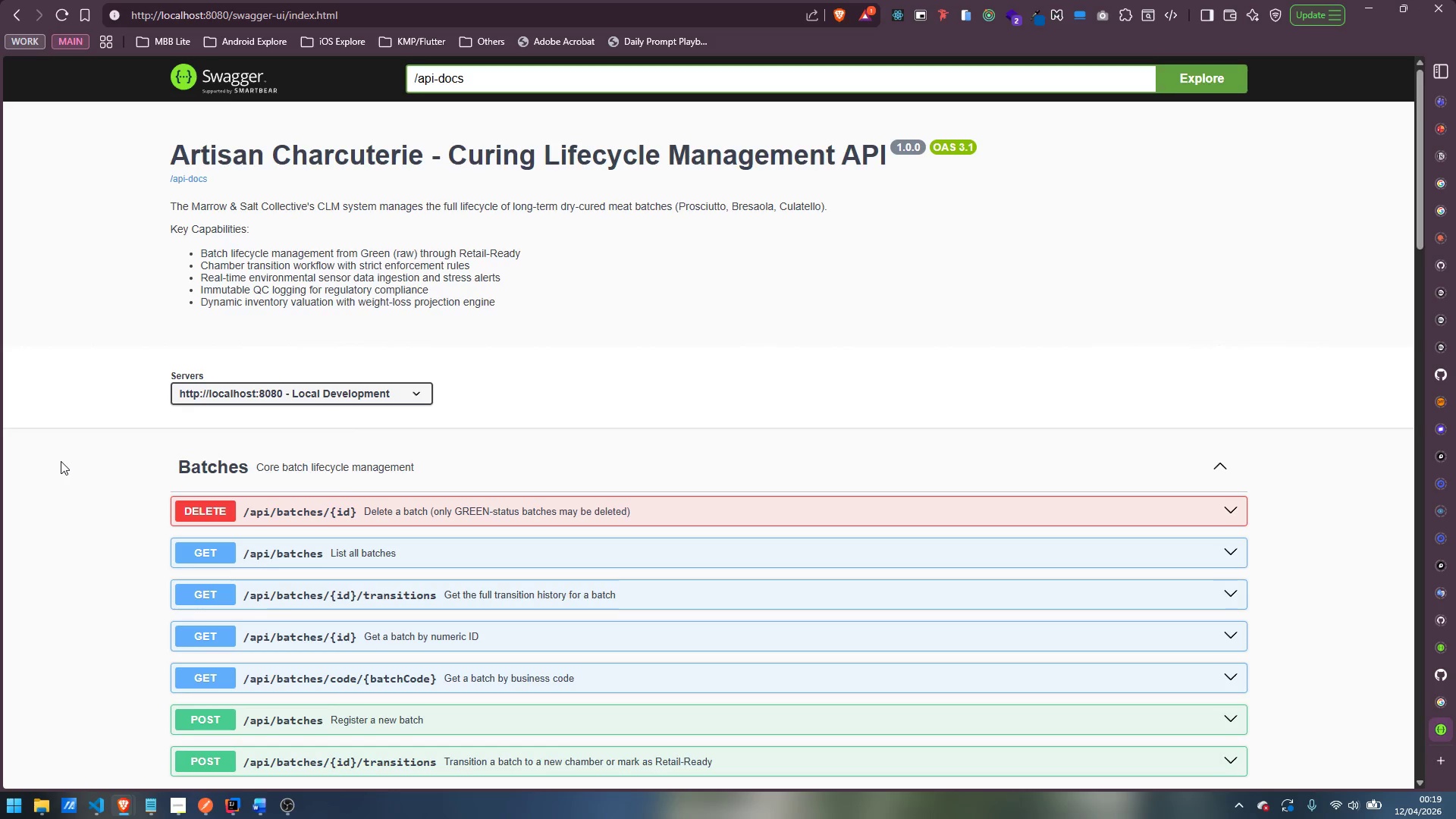 
scroll: coordinate [61, 461], scroll_direction: down, amount: 3.0
 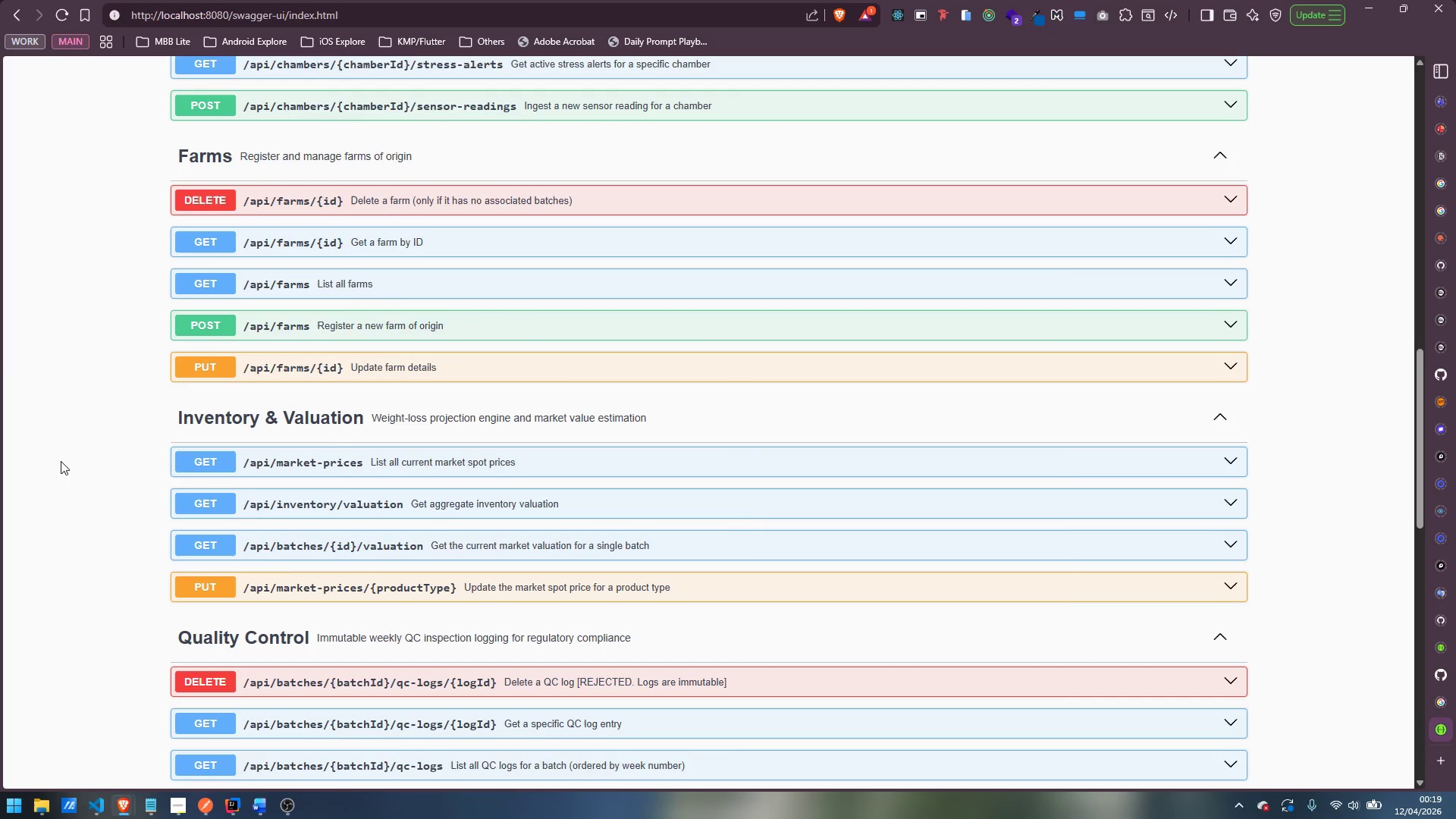 
left_click([507, 462])
 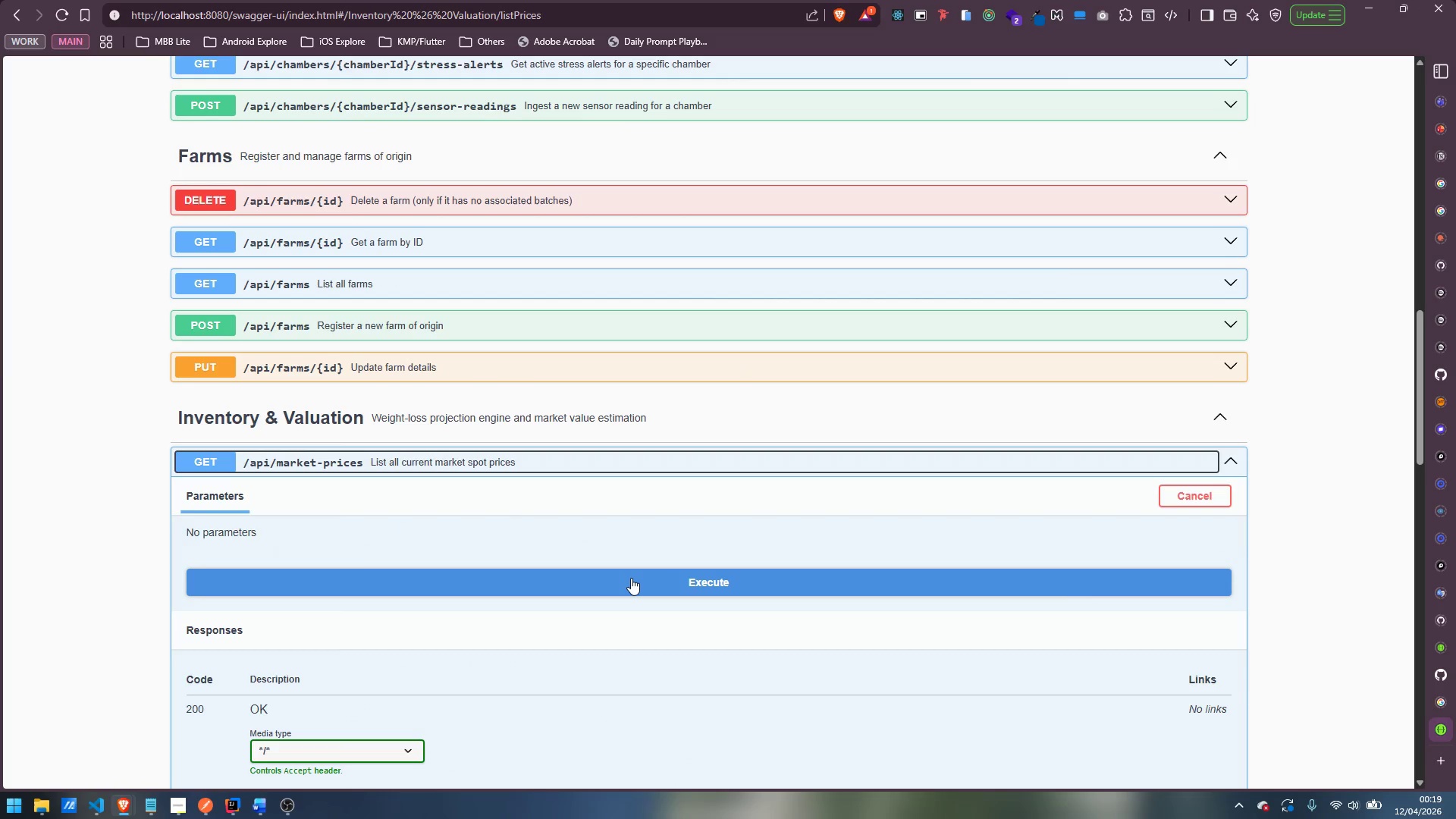 
left_click([631, 578])
 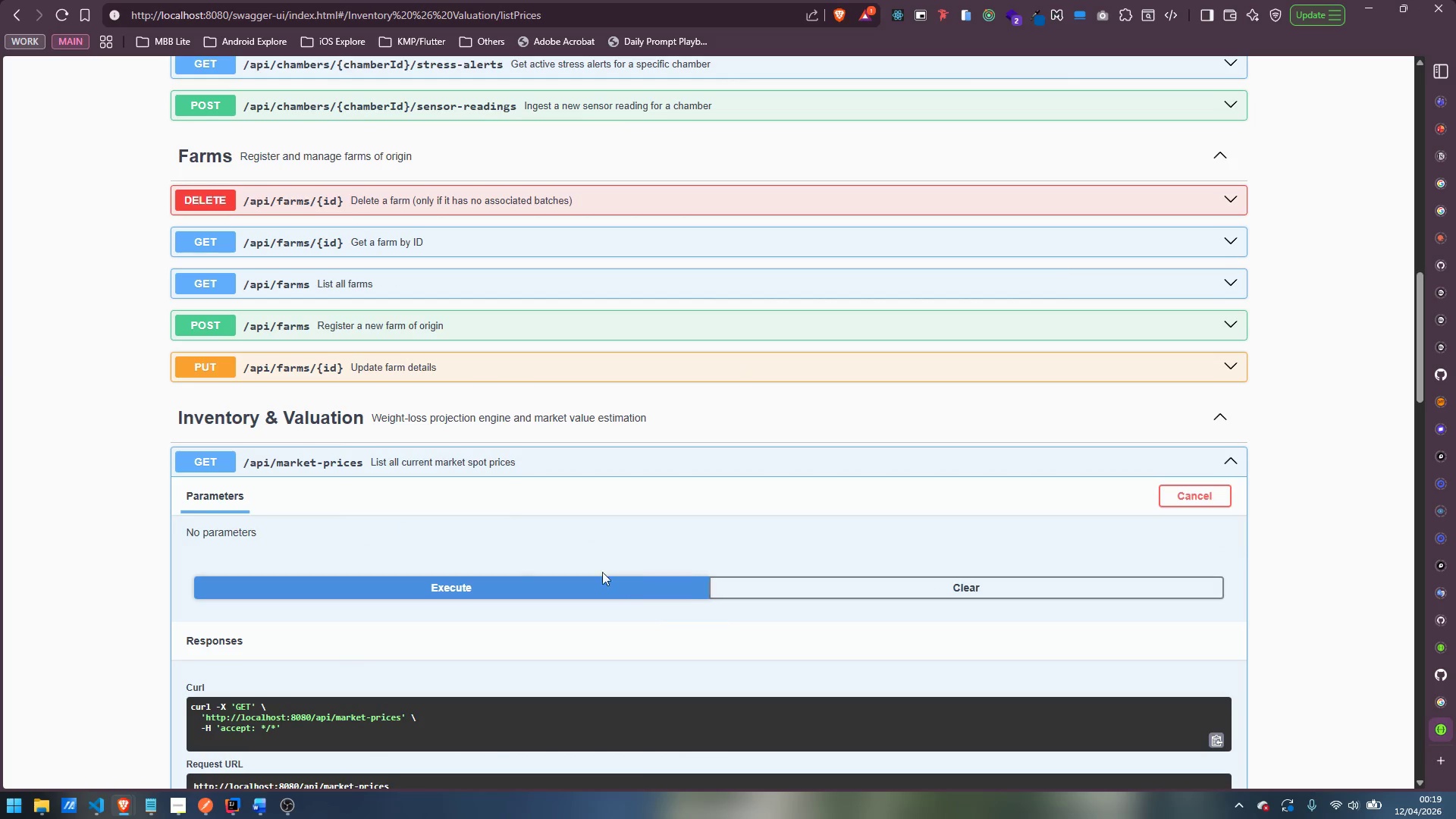 
scroll: coordinate [319, 631], scroll_direction: down, amount: 3.0
 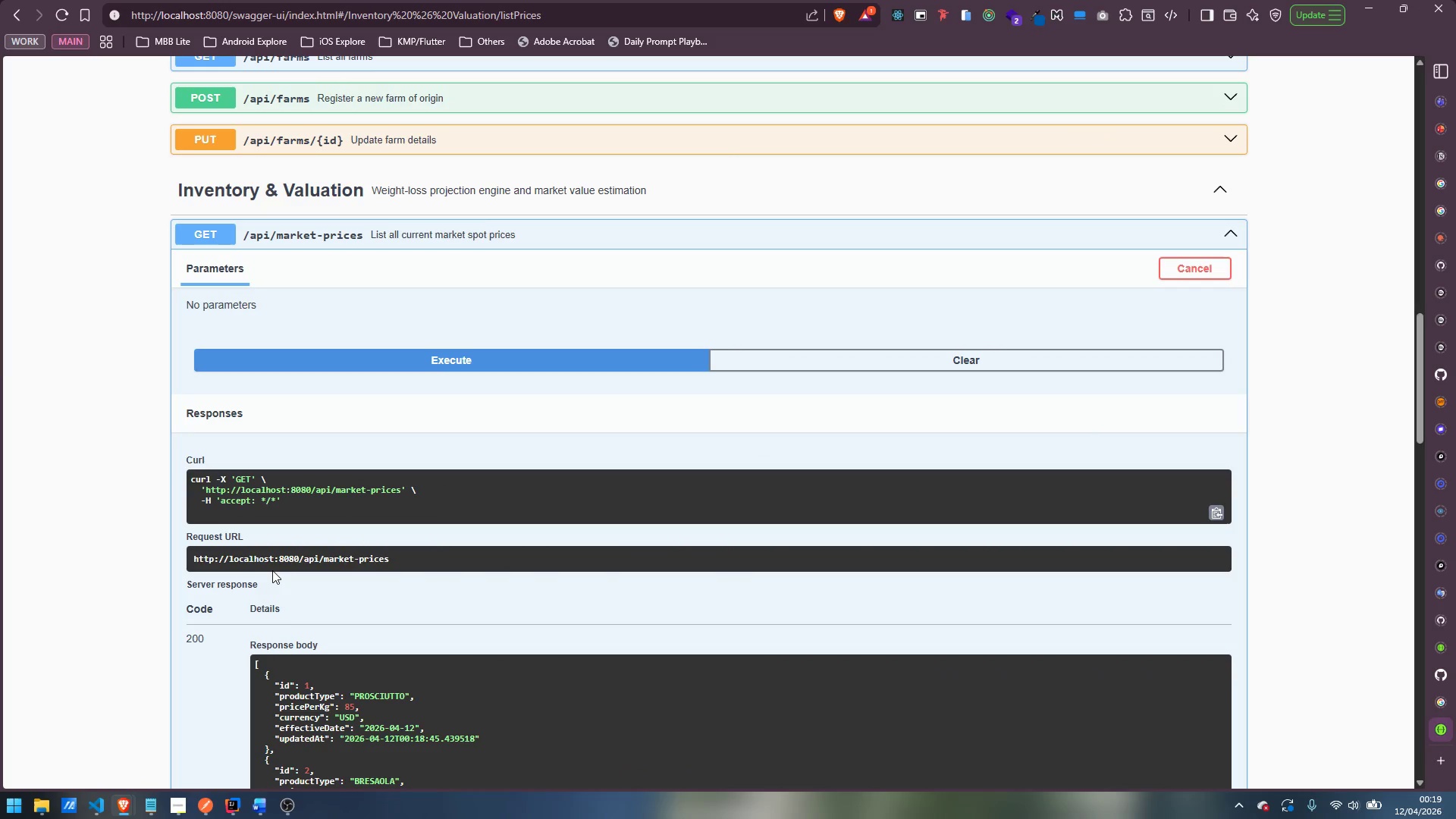 
wait(5.15)
 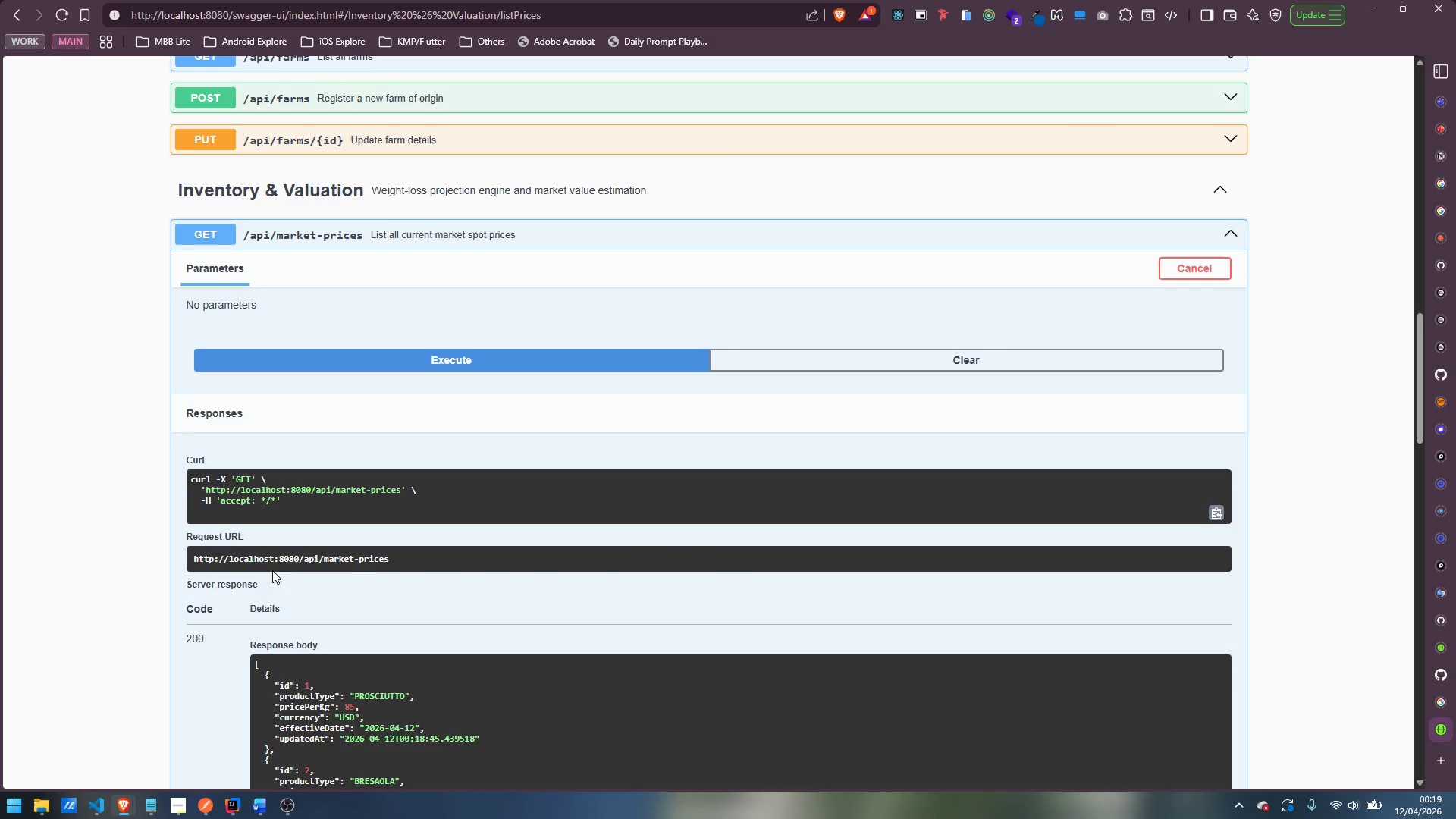 
scroll: coordinate [272, 570], scroll_direction: down, amount: 4.0
 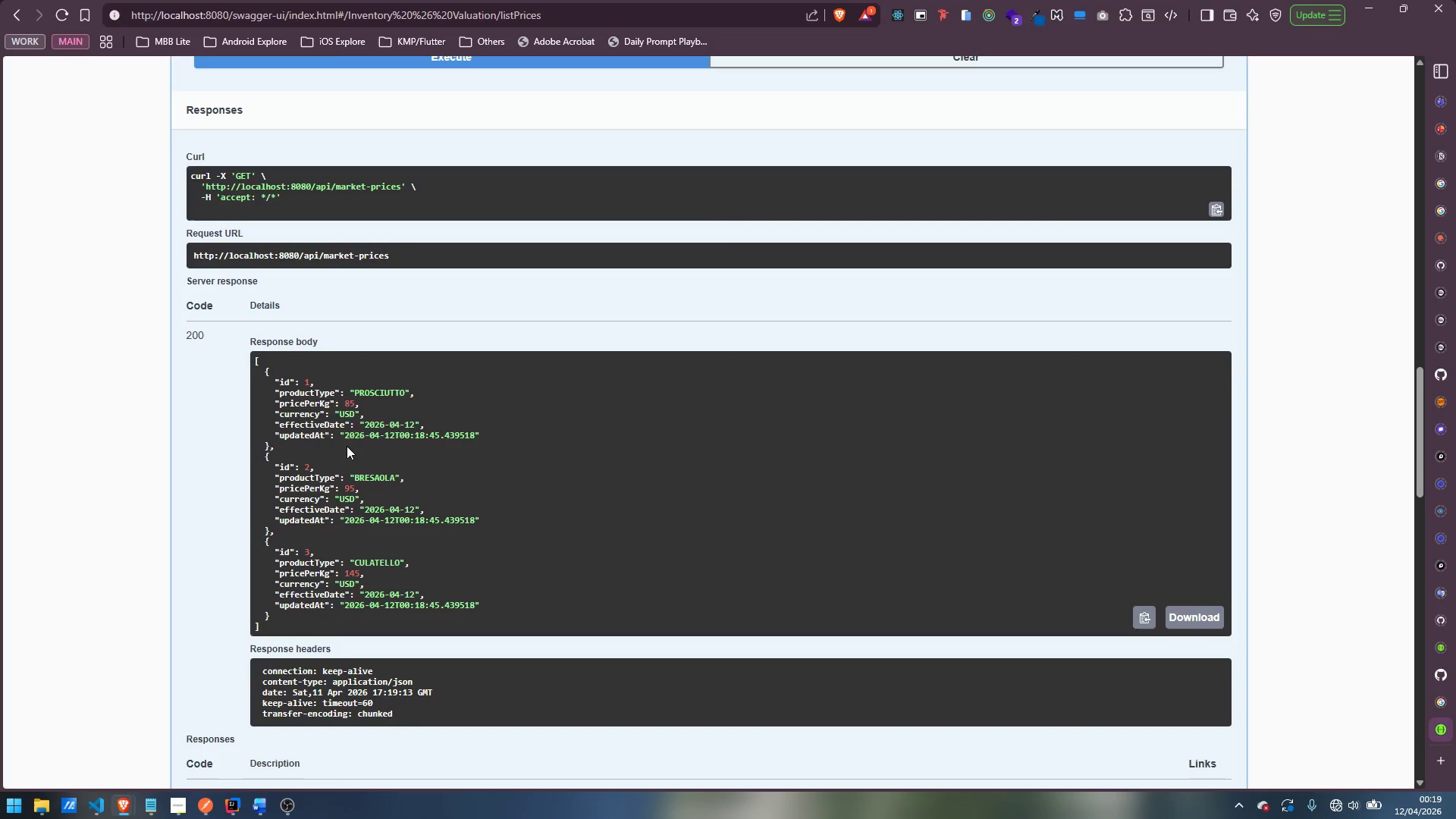 
scroll: coordinate [385, 312], scroll_direction: up, amount: 4.0
 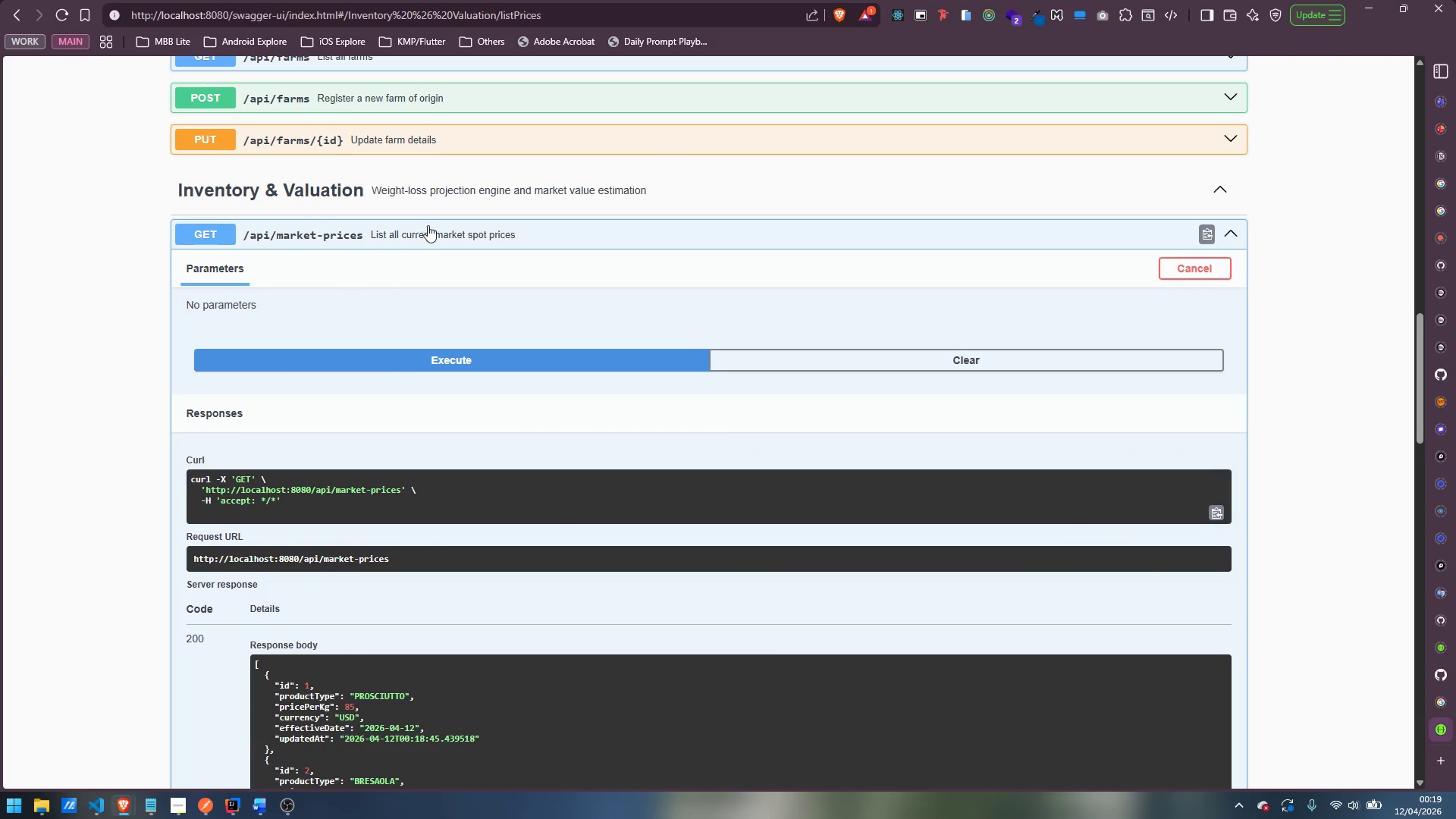 
left_click([429, 237])
 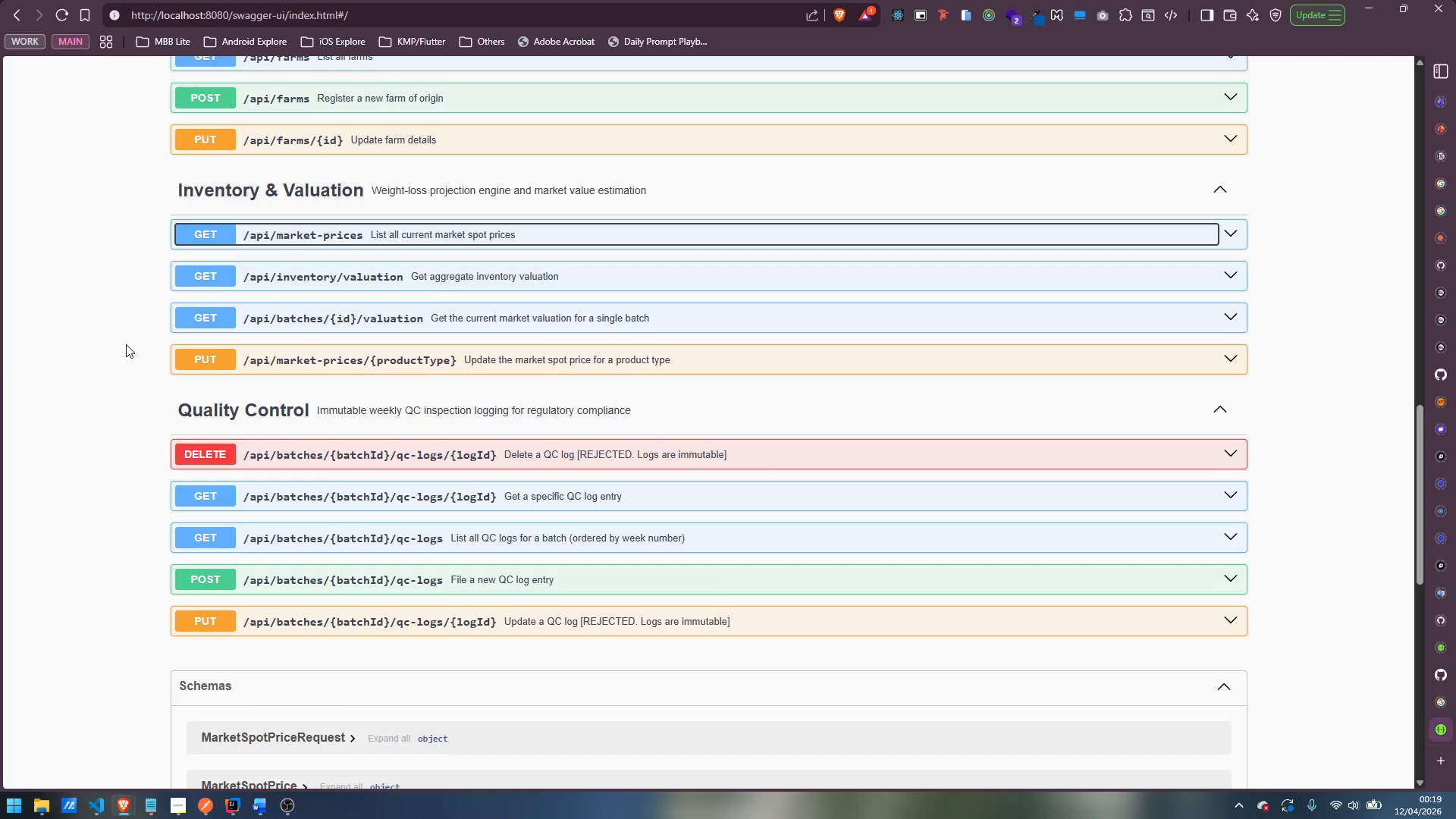 
scroll: coordinate [126, 344], scroll_direction: up, amount: 19.0
 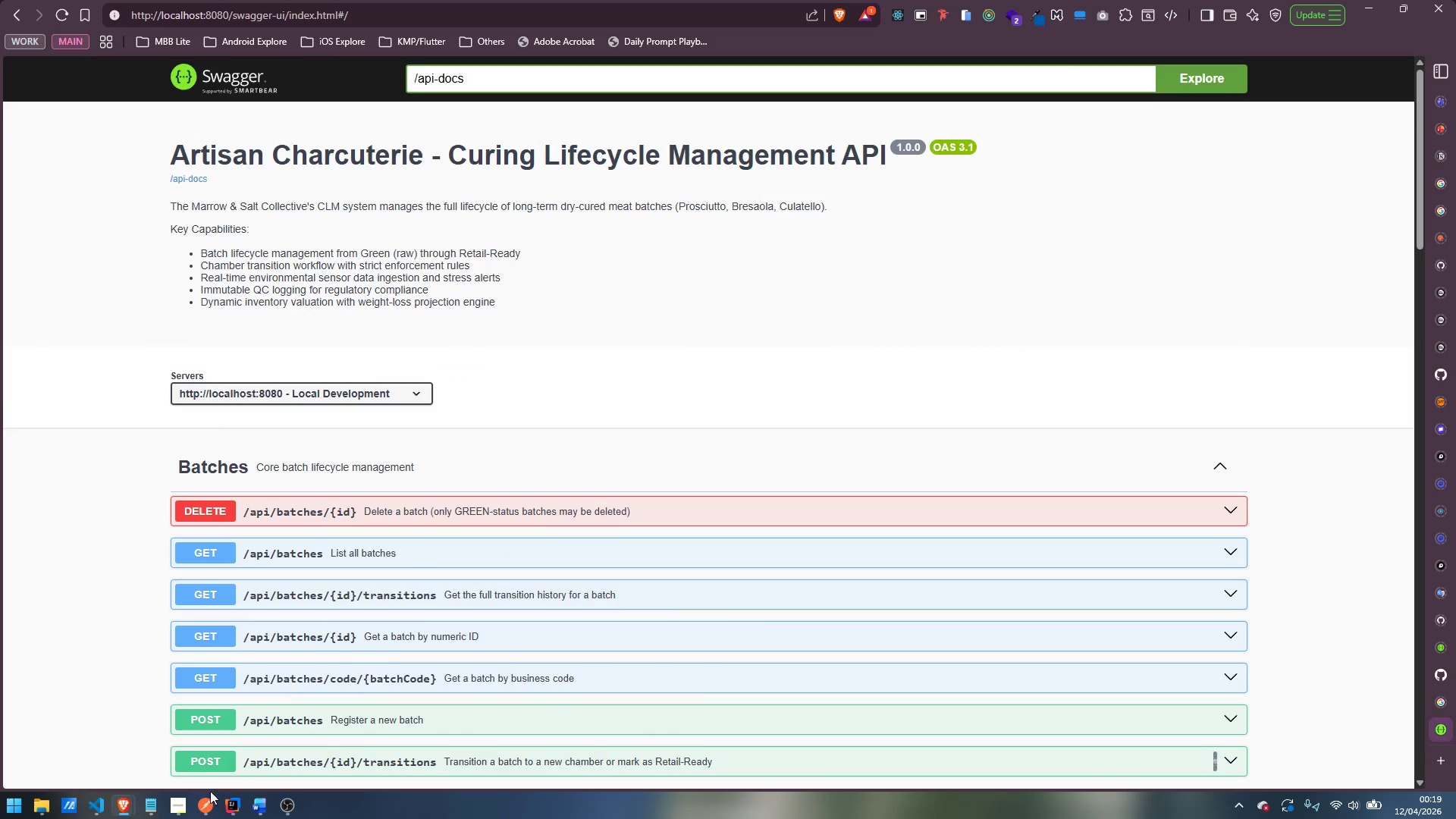 
left_click([200, 811])
 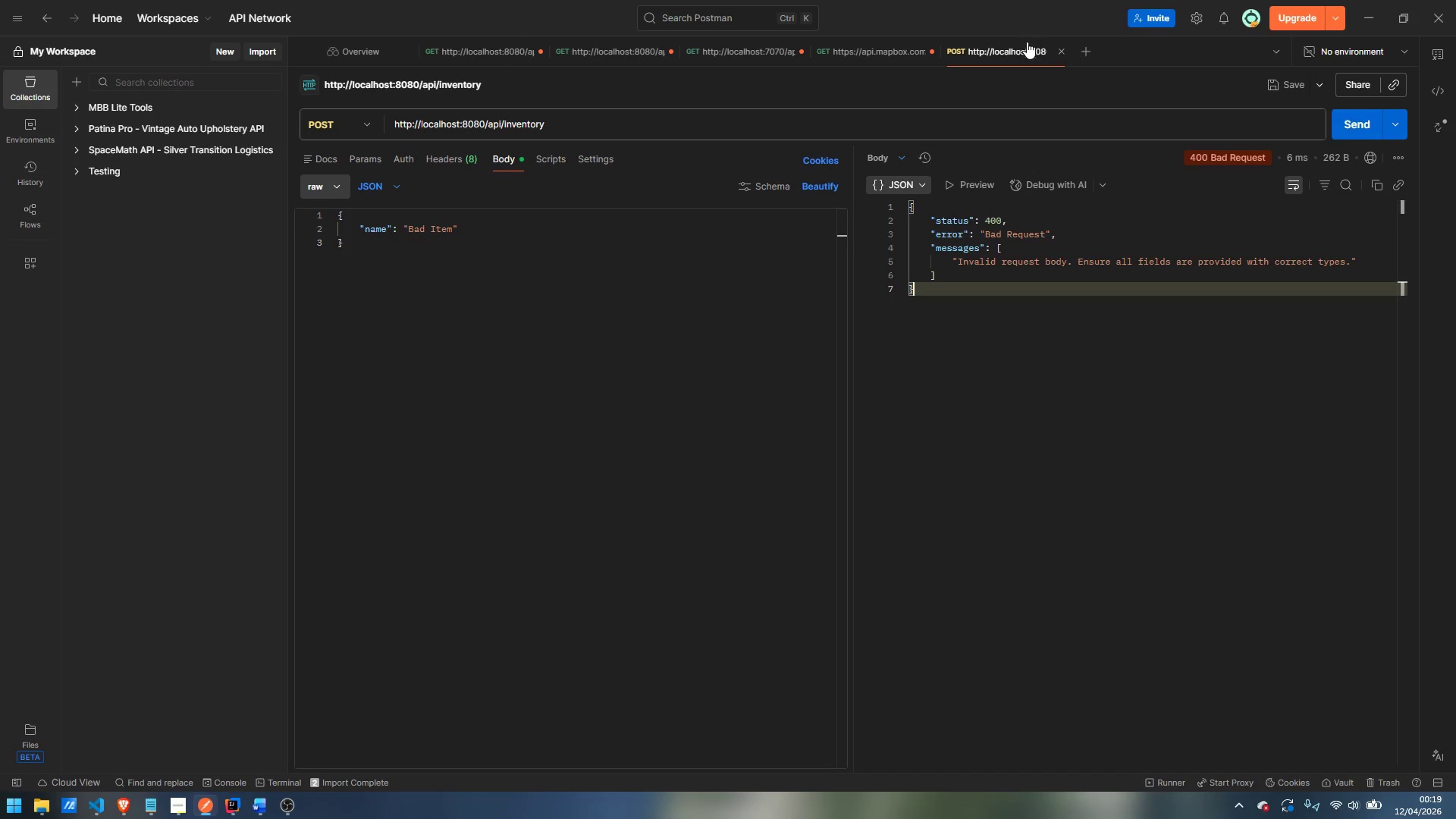 
left_click([1059, 50])
 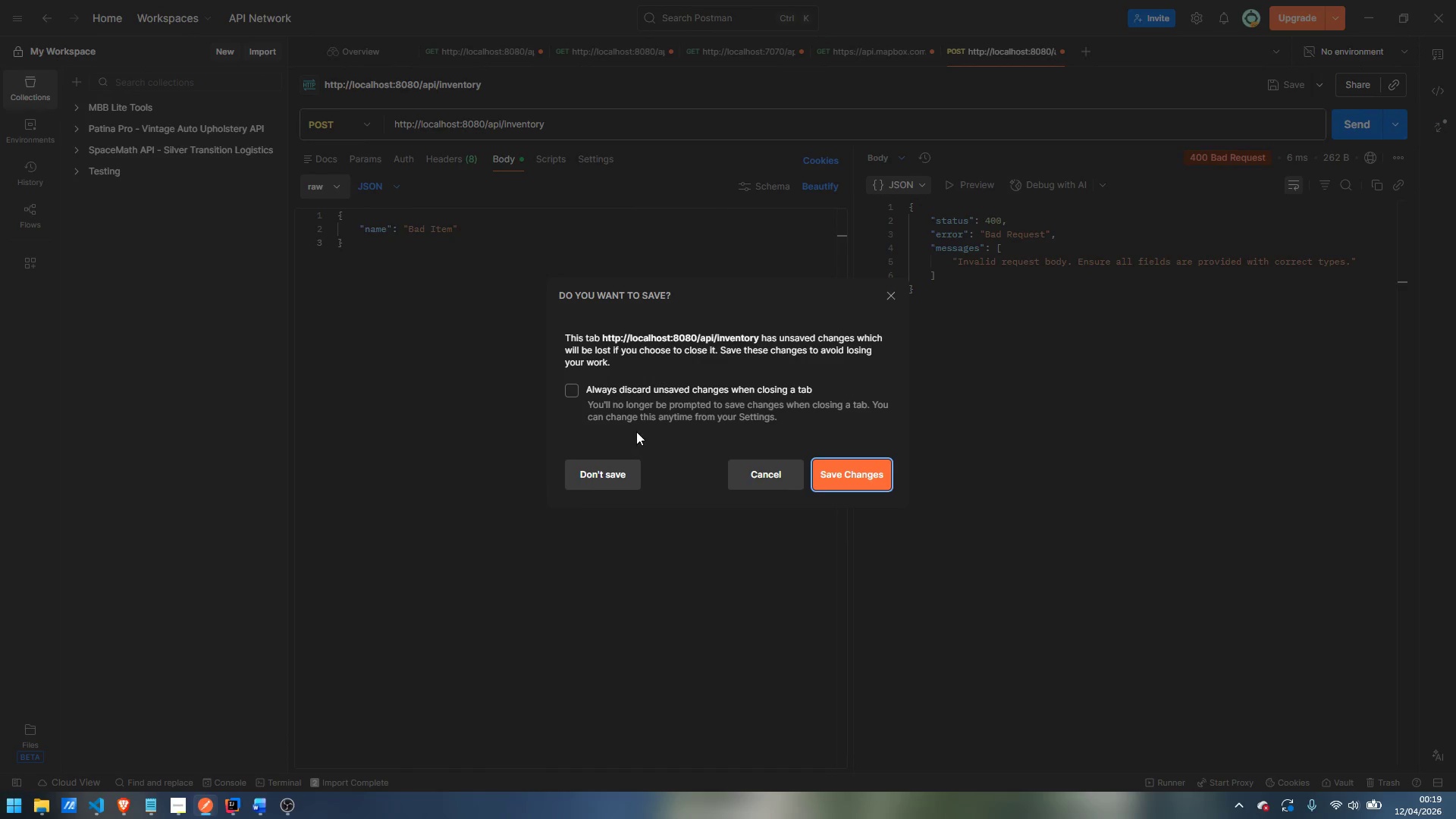 
left_click([604, 475])
 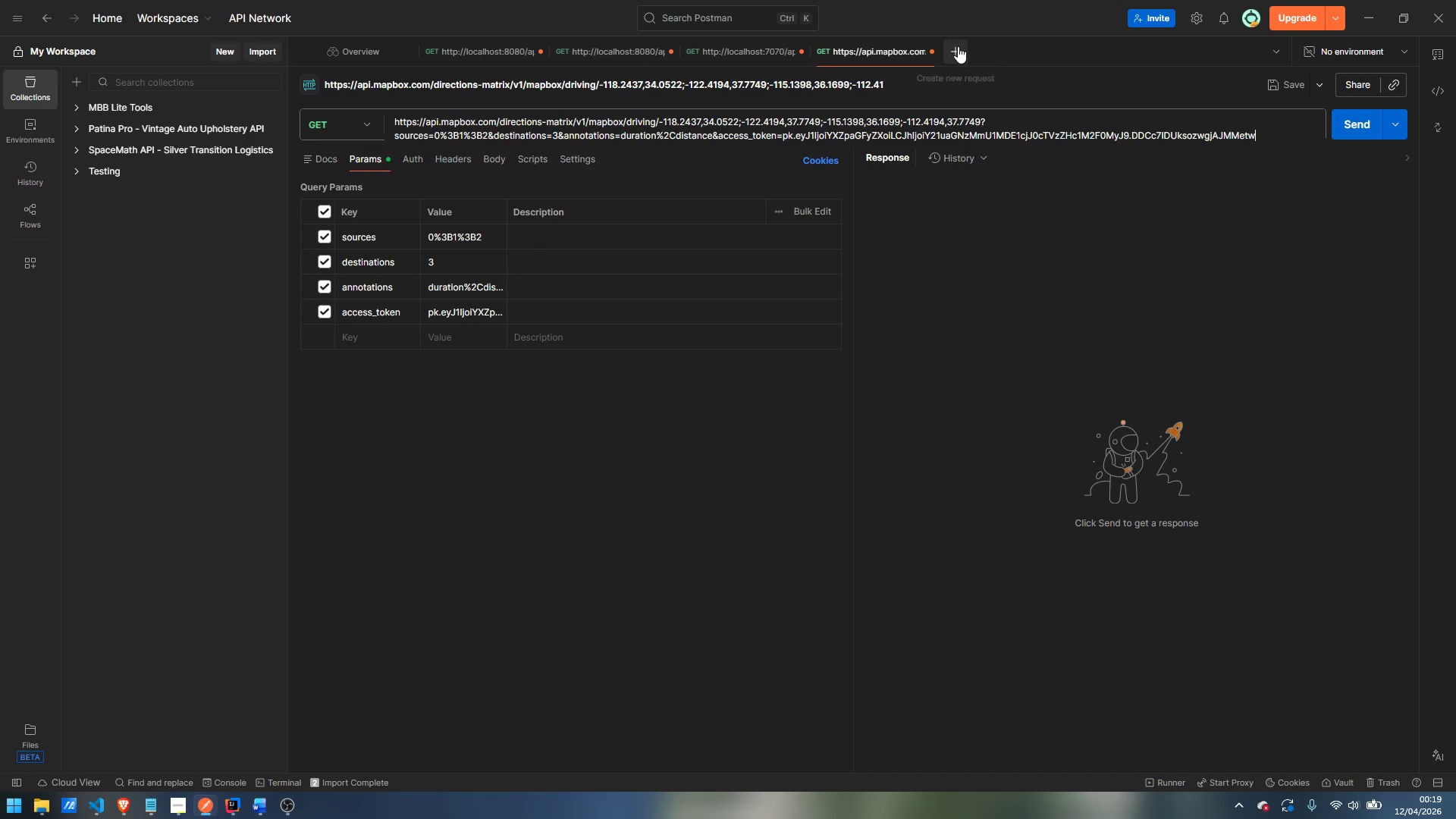 
left_click([958, 48])
 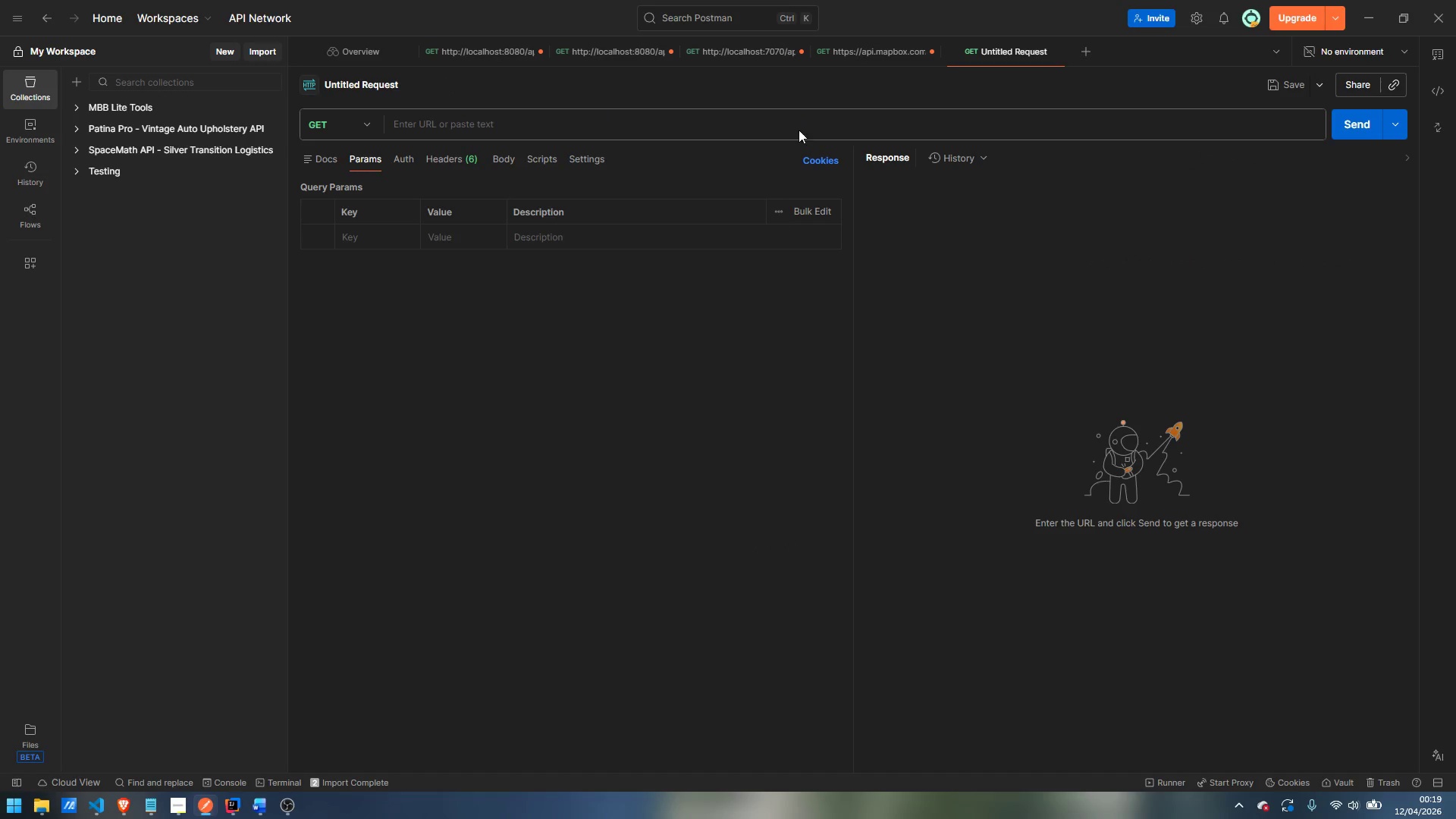 
mouse_move([846, 61])
 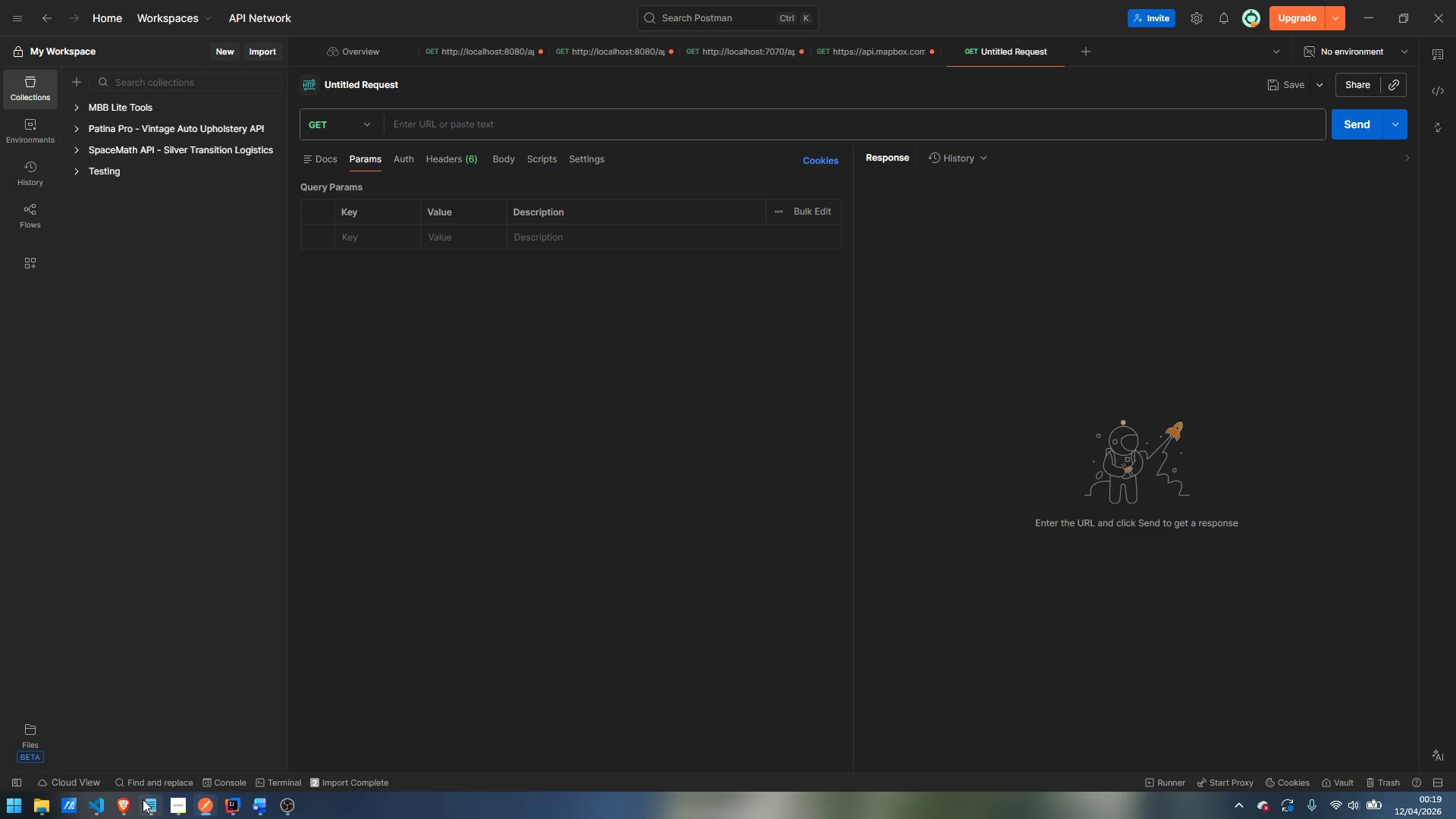 
wait(7.35)
 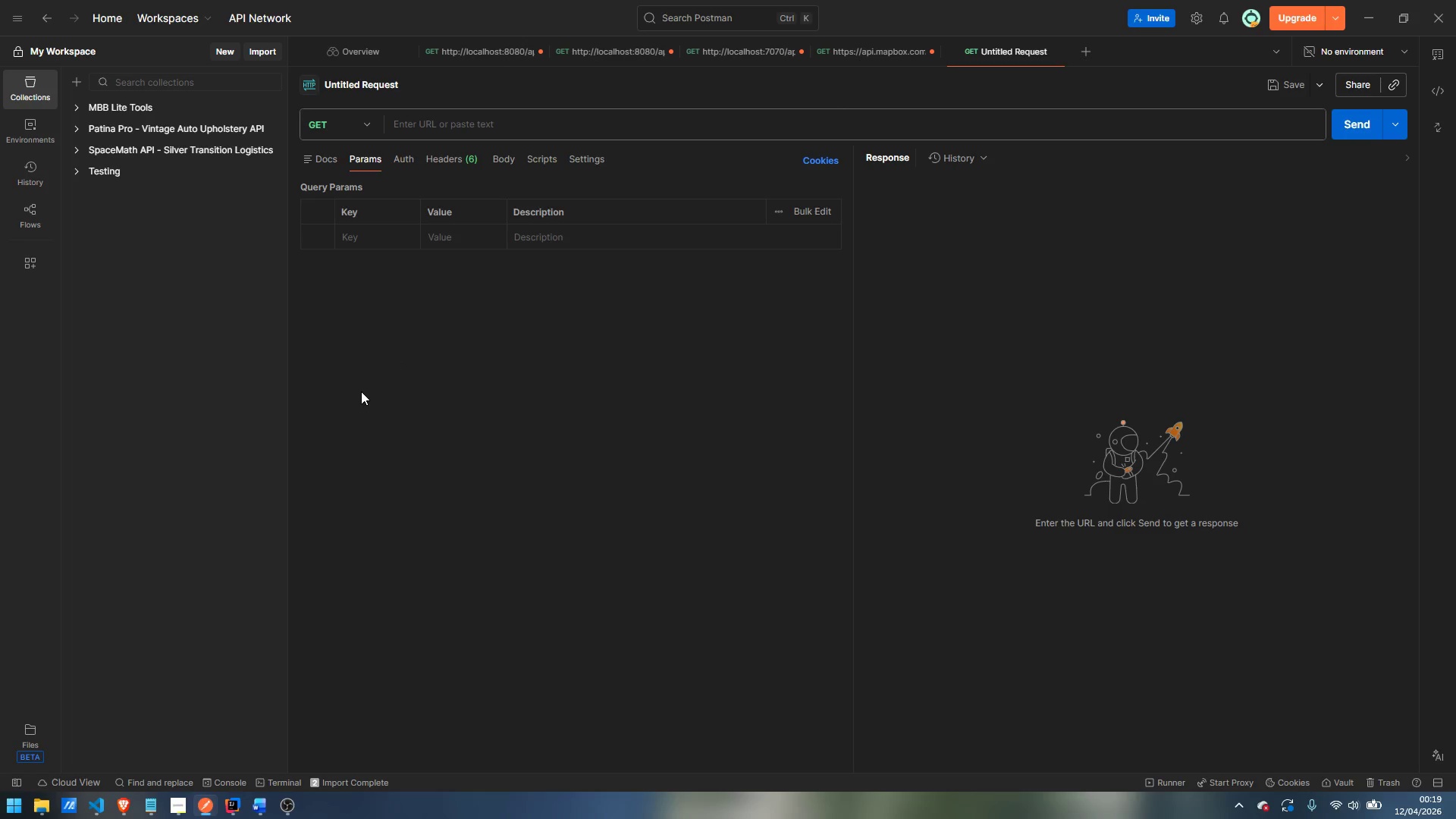 
scroll: coordinate [289, 591], scroll_direction: down, amount: 12.0
 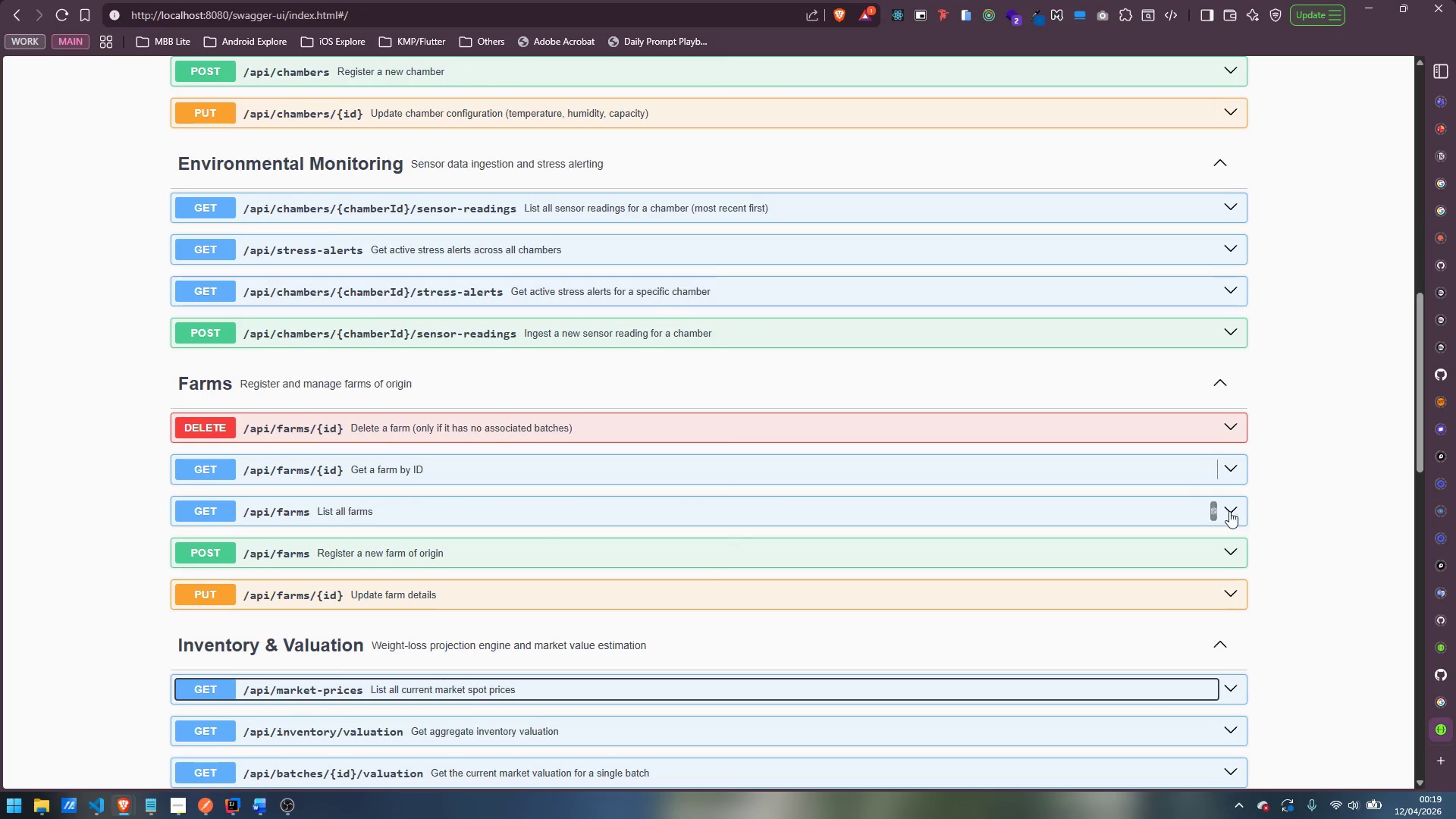 
left_click([1207, 513])
 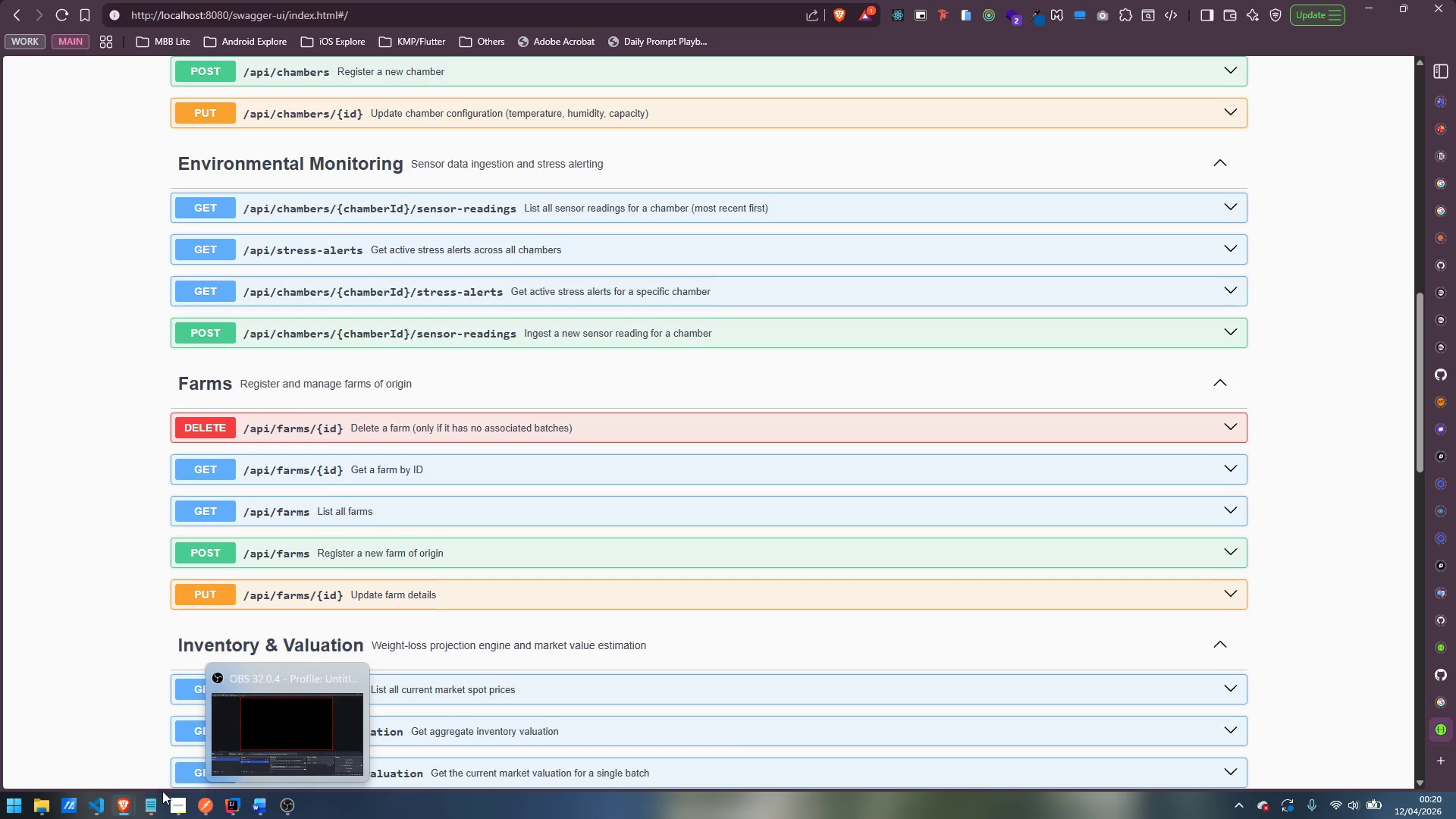 
left_click([197, 718])
 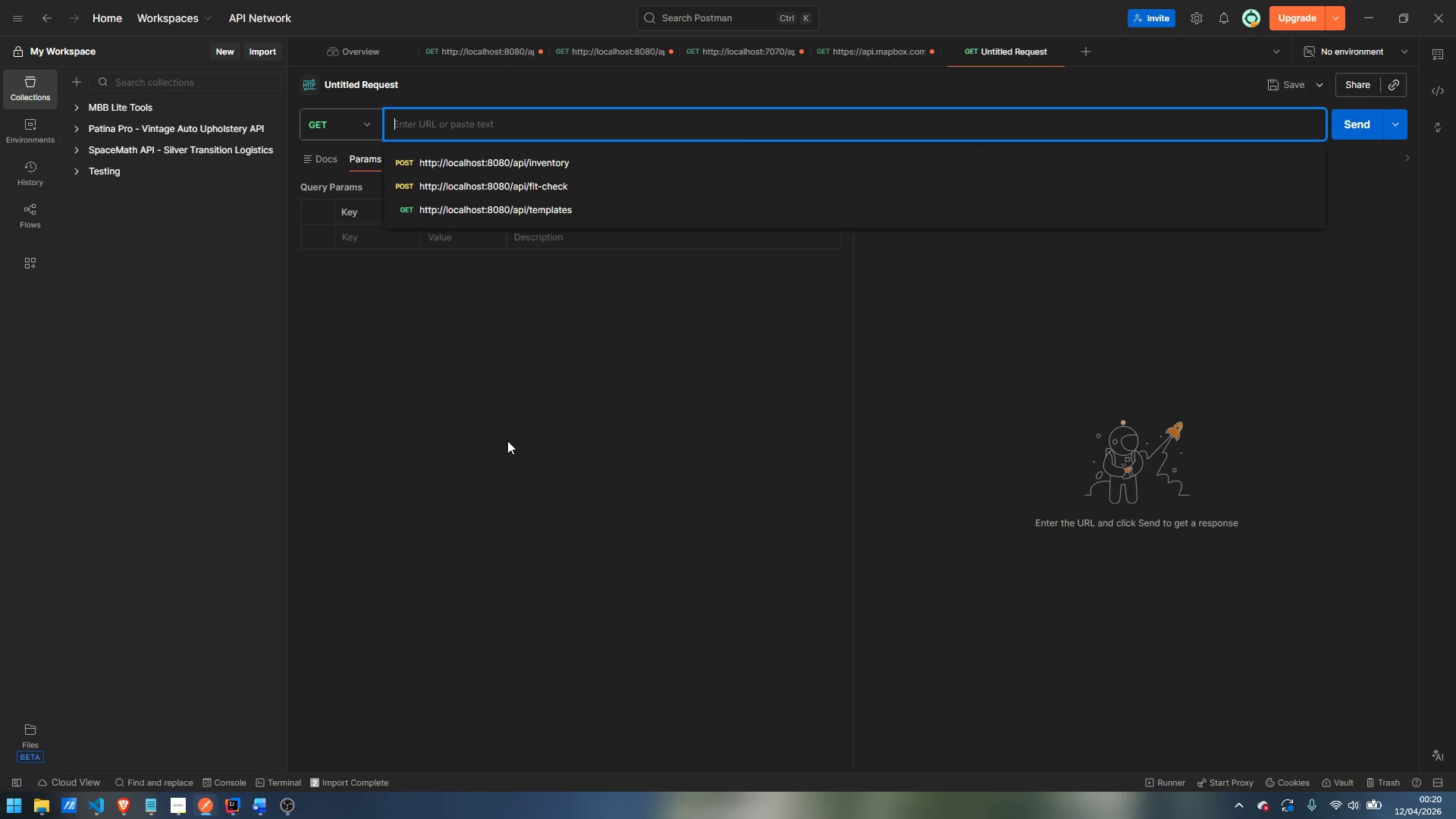 
key(Control+ControlLeft)
 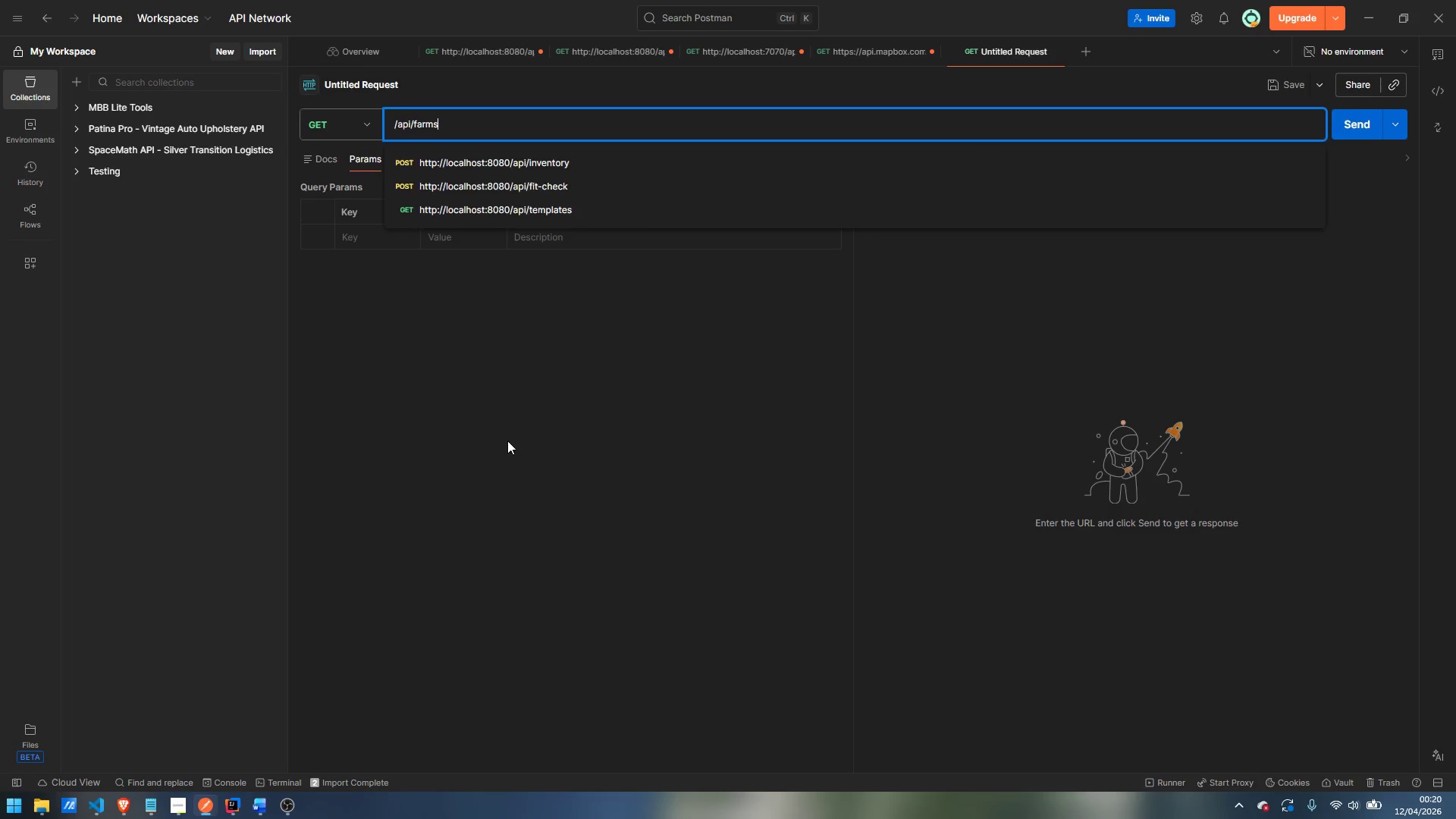 
key(Control+V)
 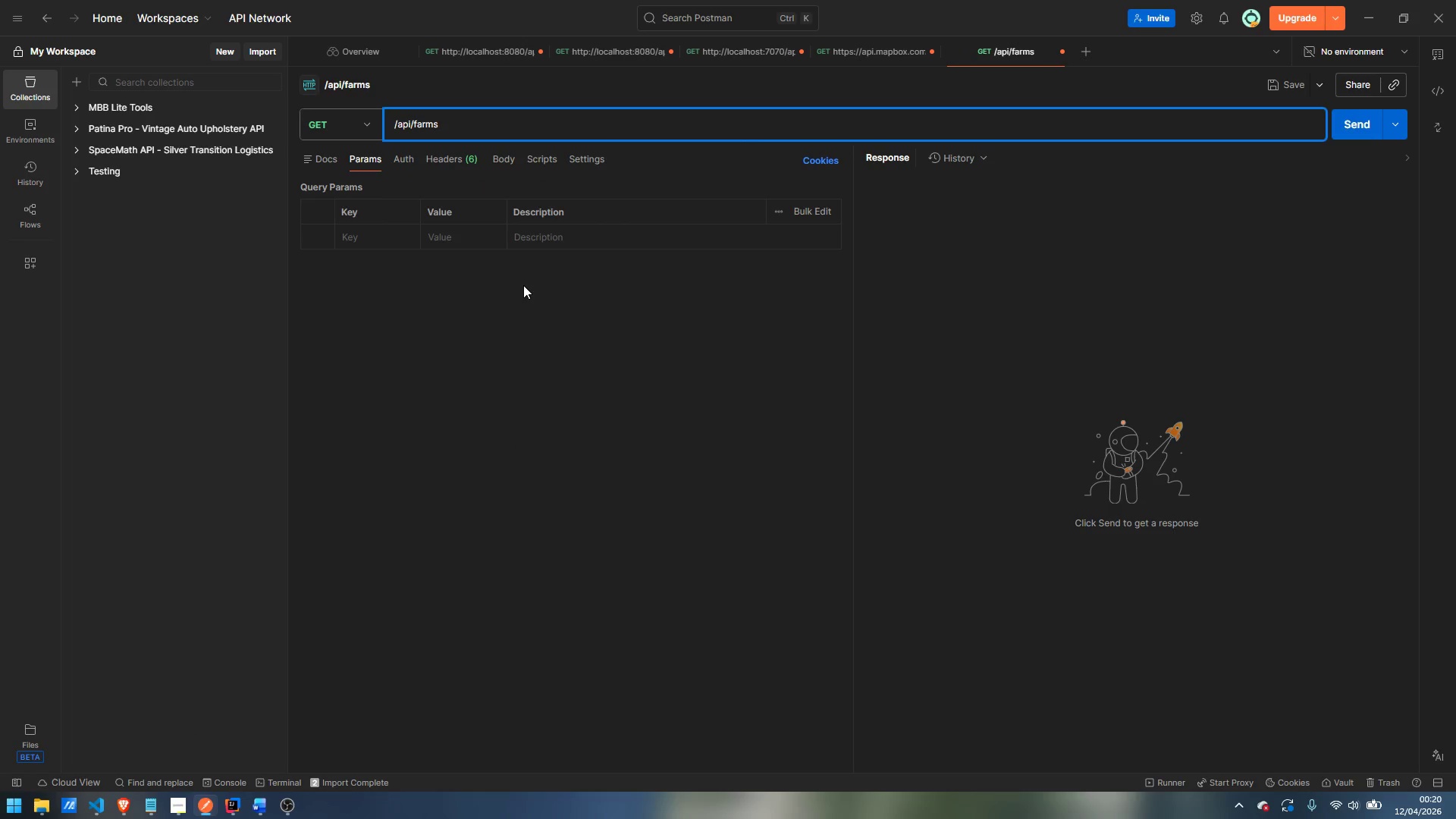 
key(Control+ArrowLeft)
 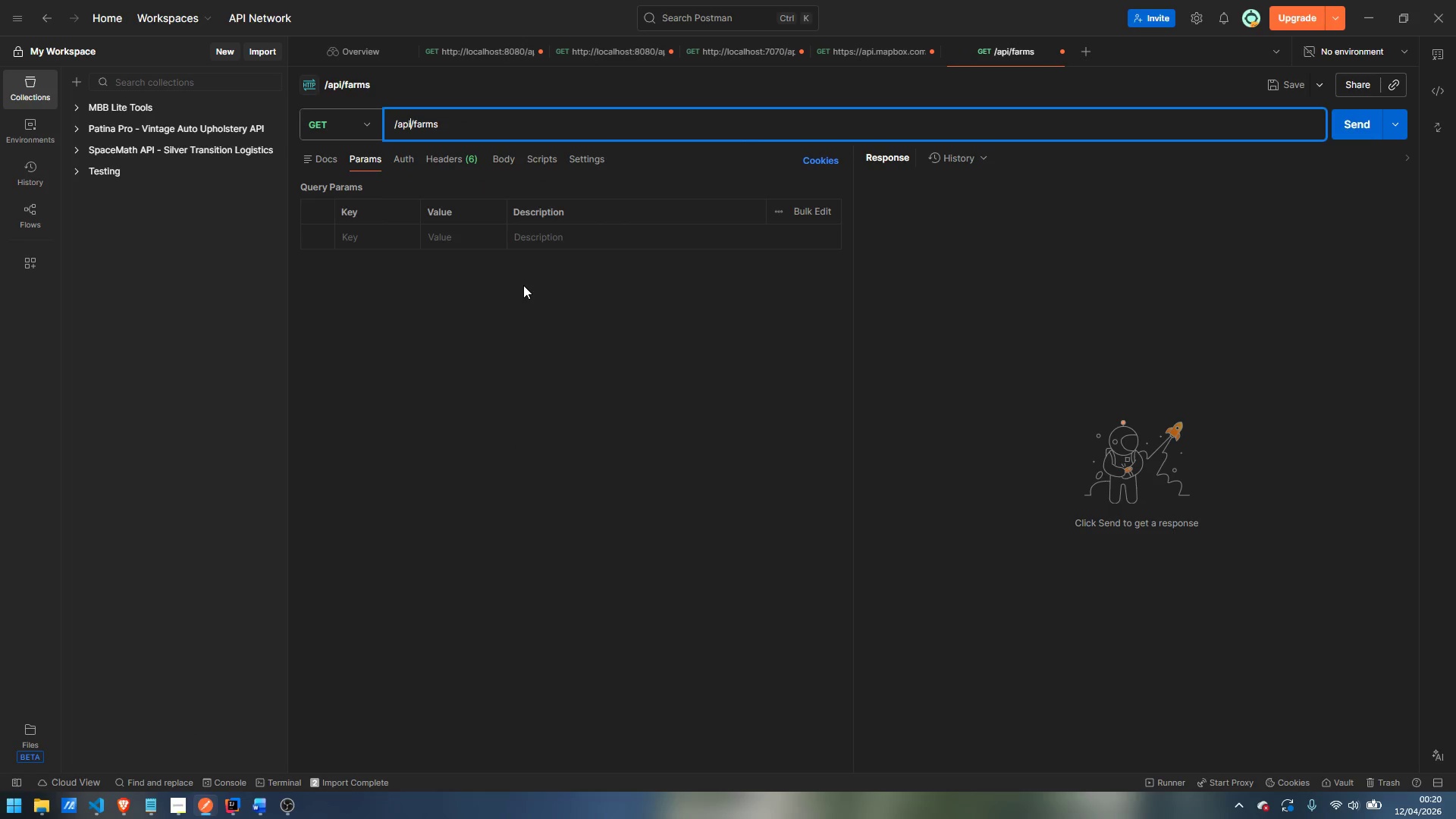 
key(Control+ArrowLeft)
 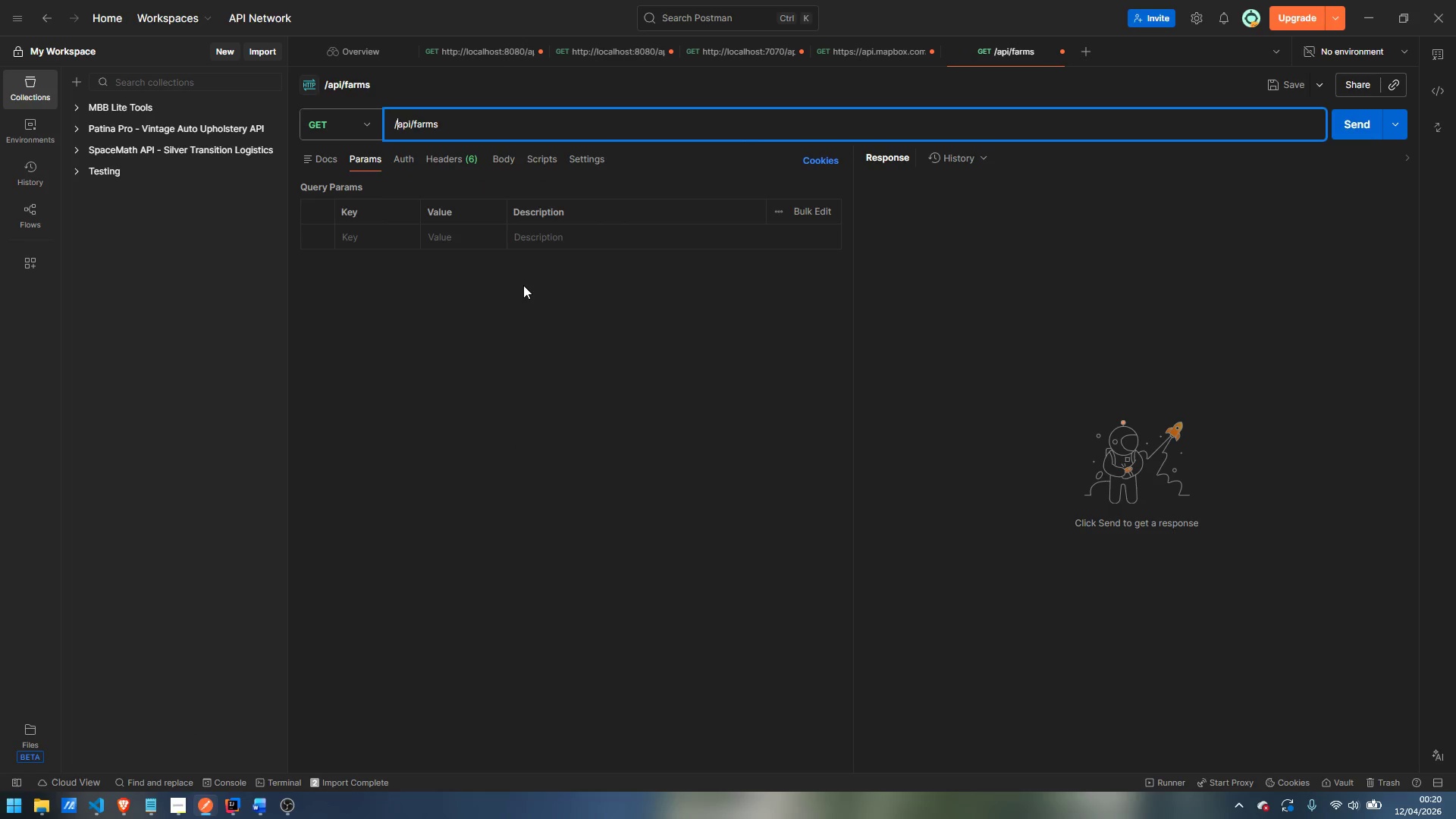 
key(Control+ArrowLeft)
 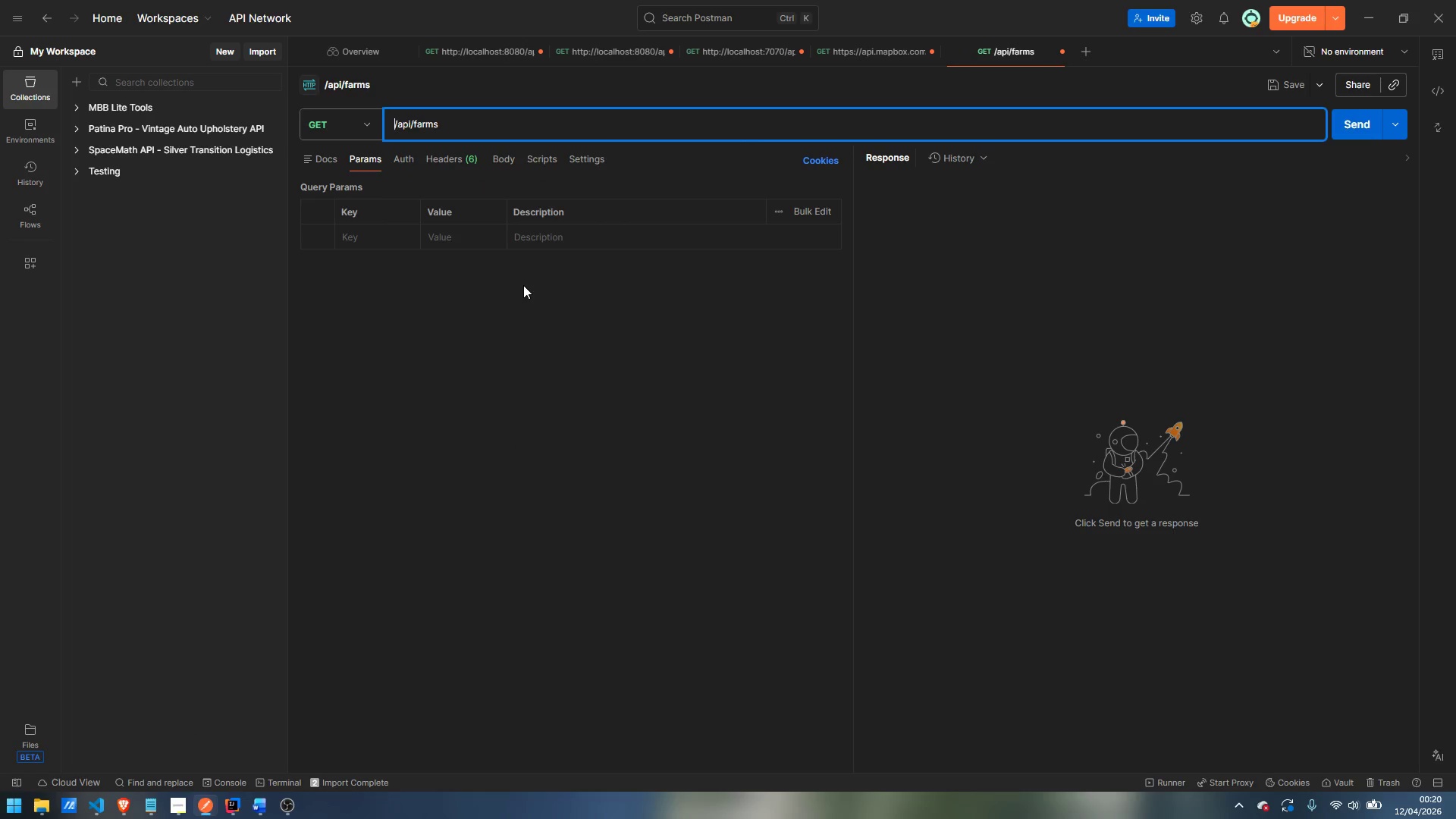 
key(Control+ArrowLeft)
 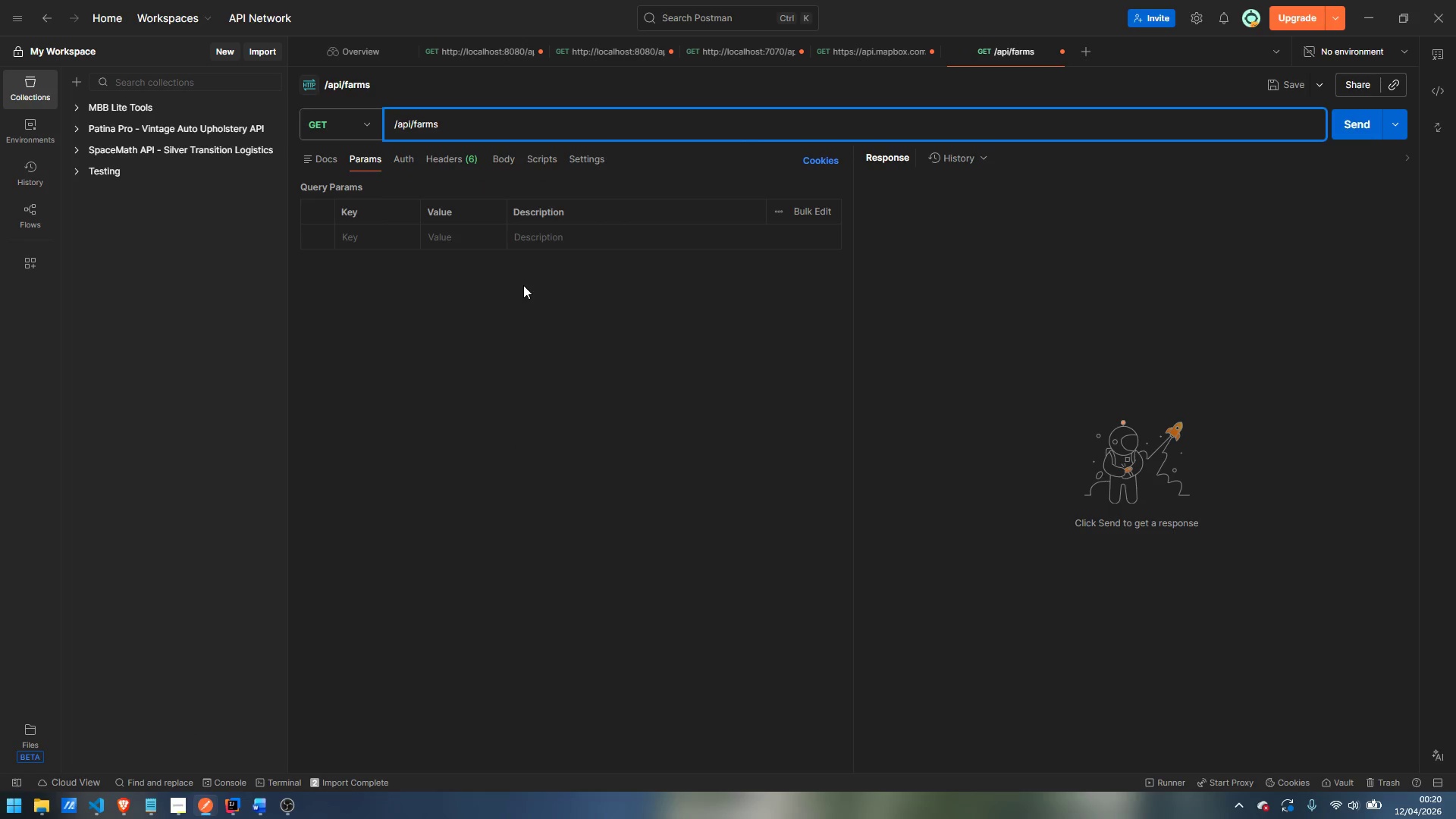 
type(https)
key(Backspace)
type(://localhost:8080)
 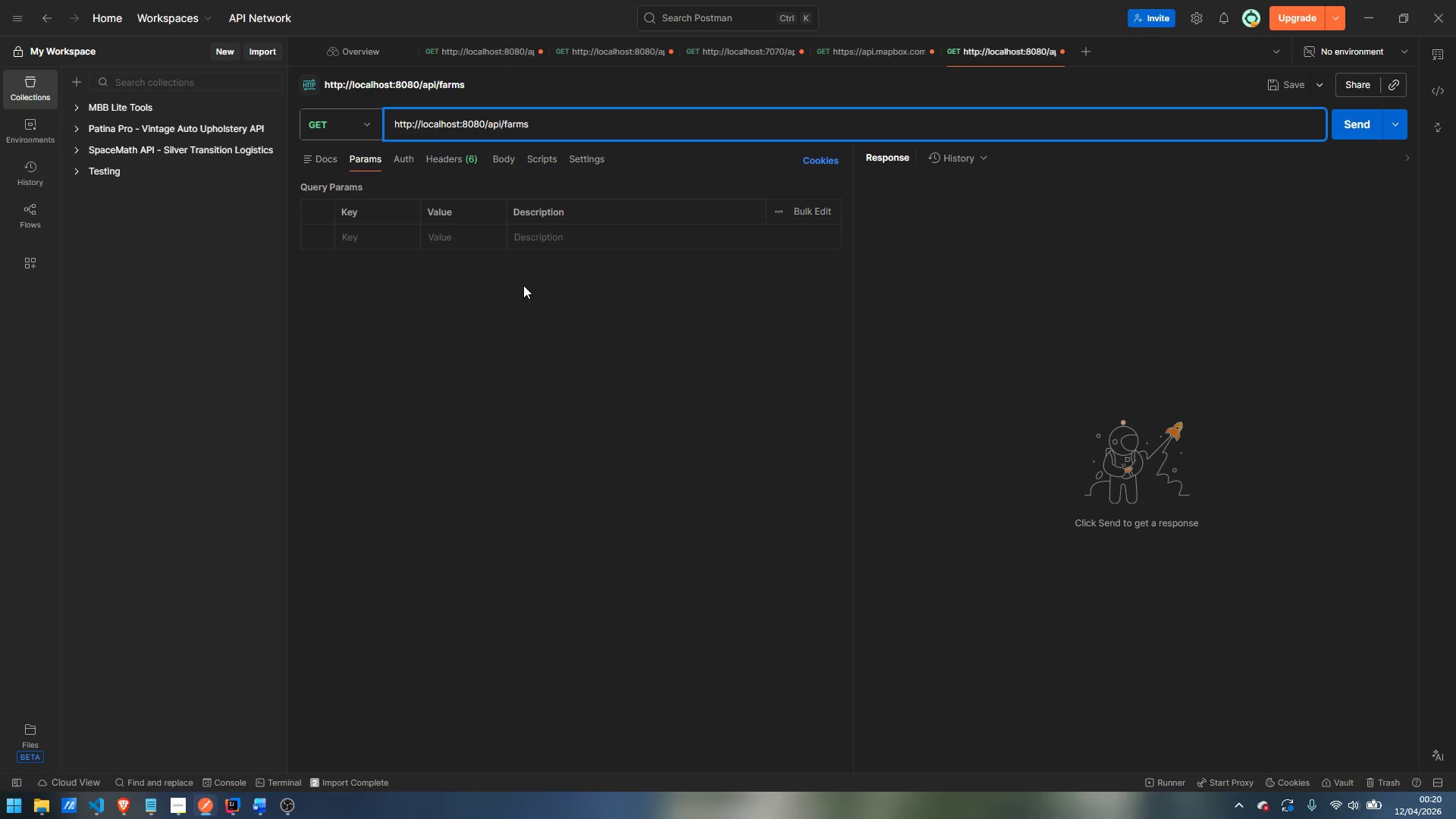 
left_click([523, 285])
 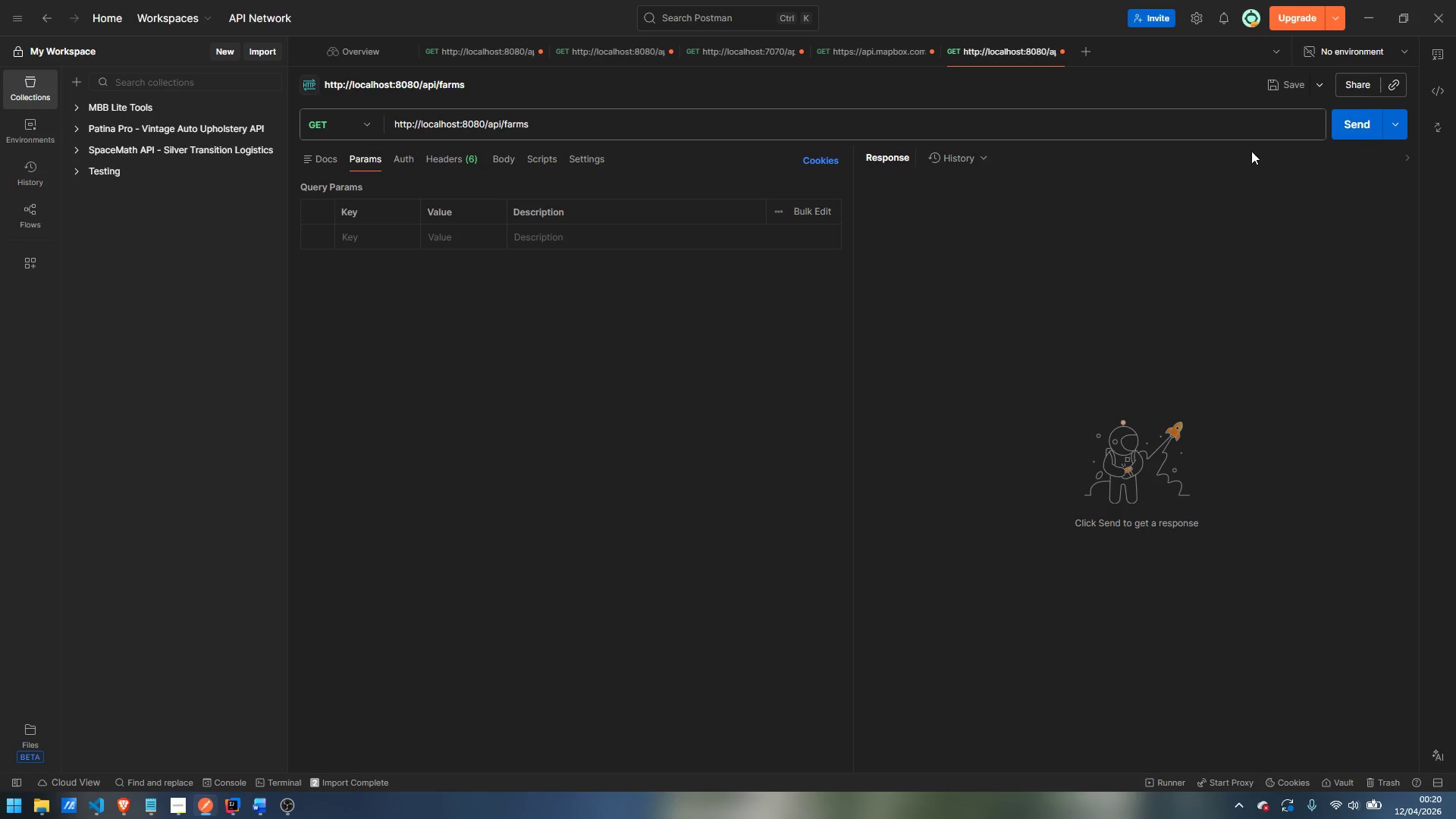 
left_click([1357, 132])
 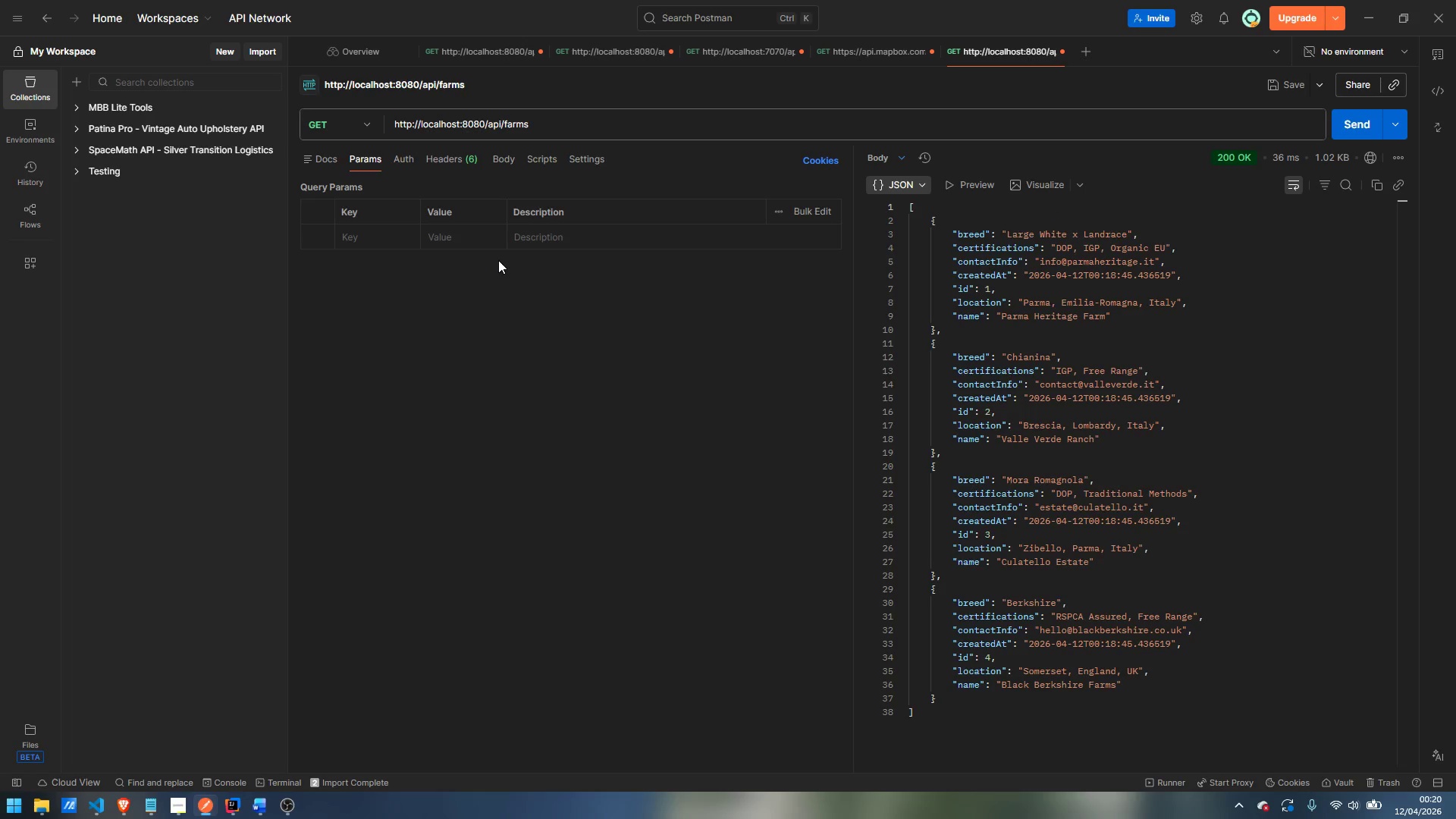 
wait(11.56)
 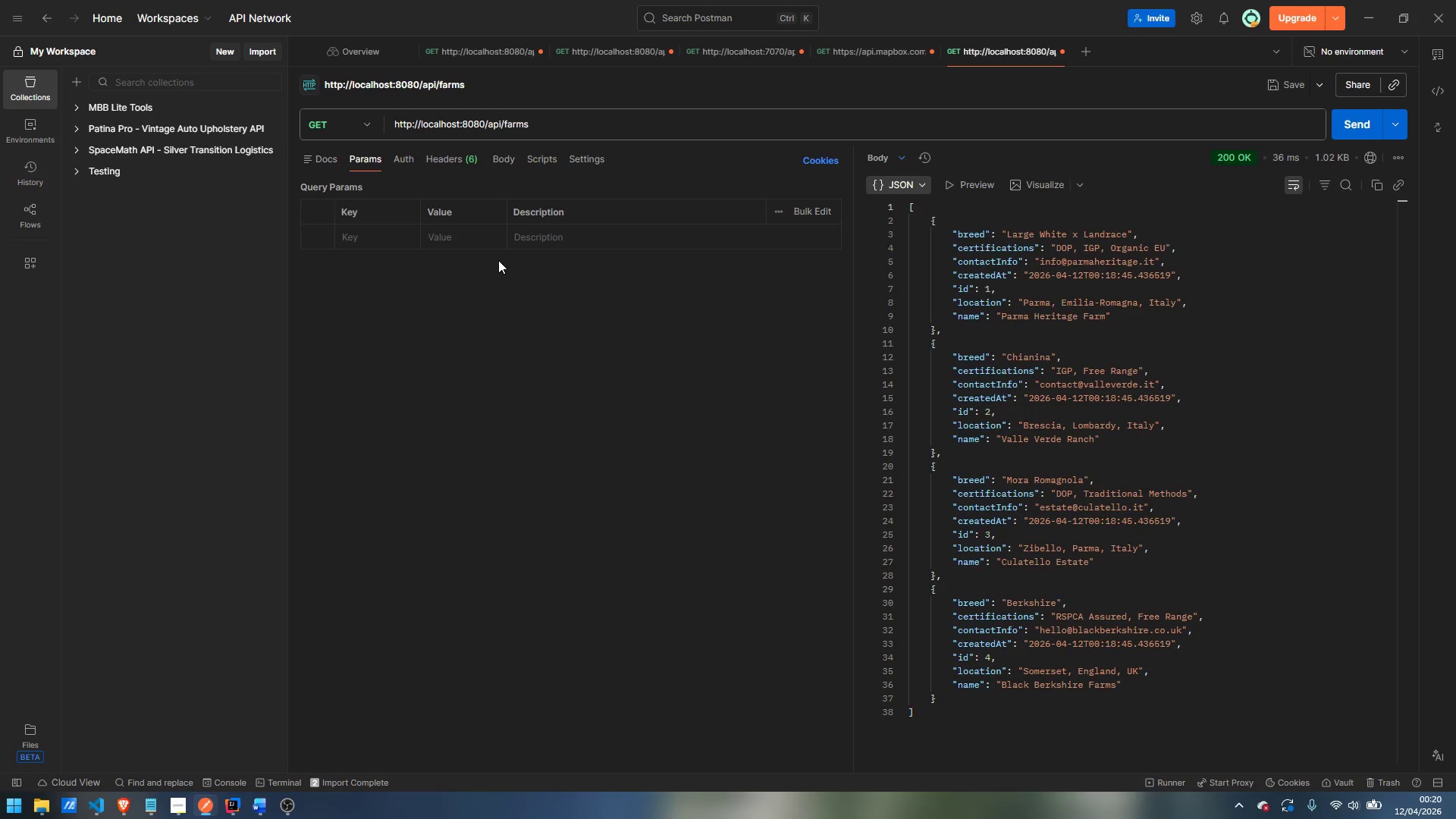 
left_click([226, 728])
 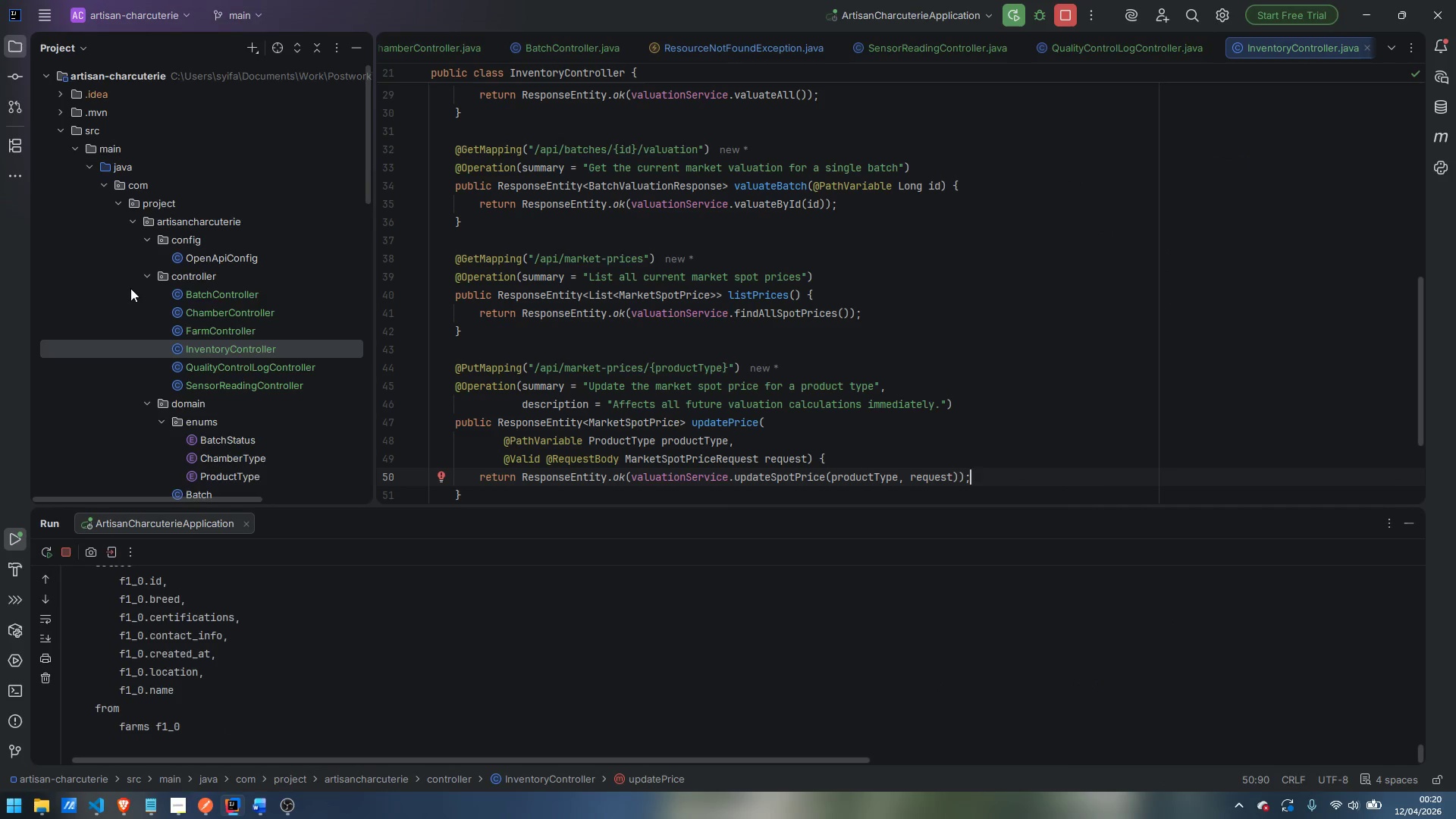 
scroll: coordinate [140, 312], scroll_direction: down, amount: 15.0
 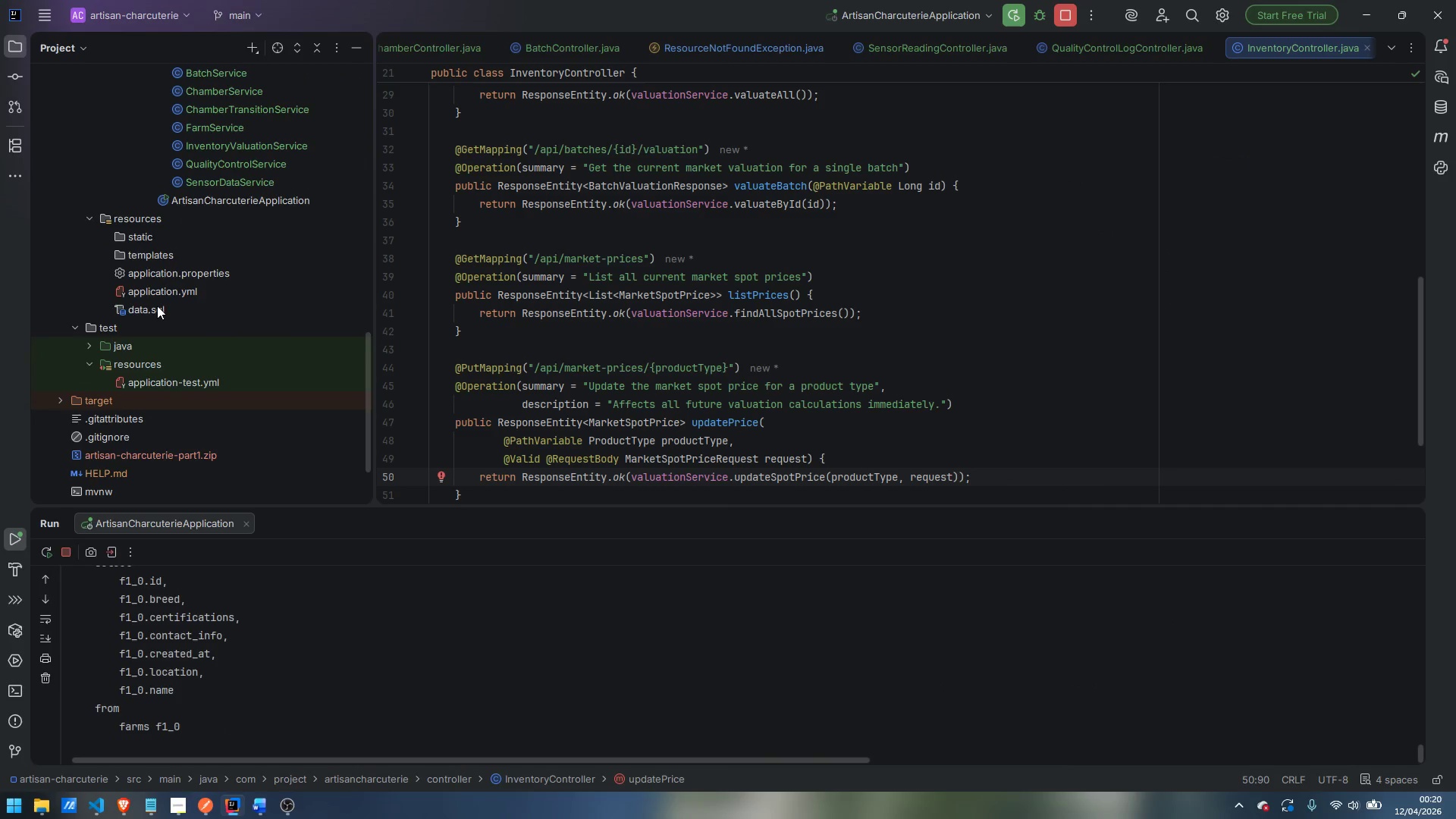 
double_click([157, 306])
 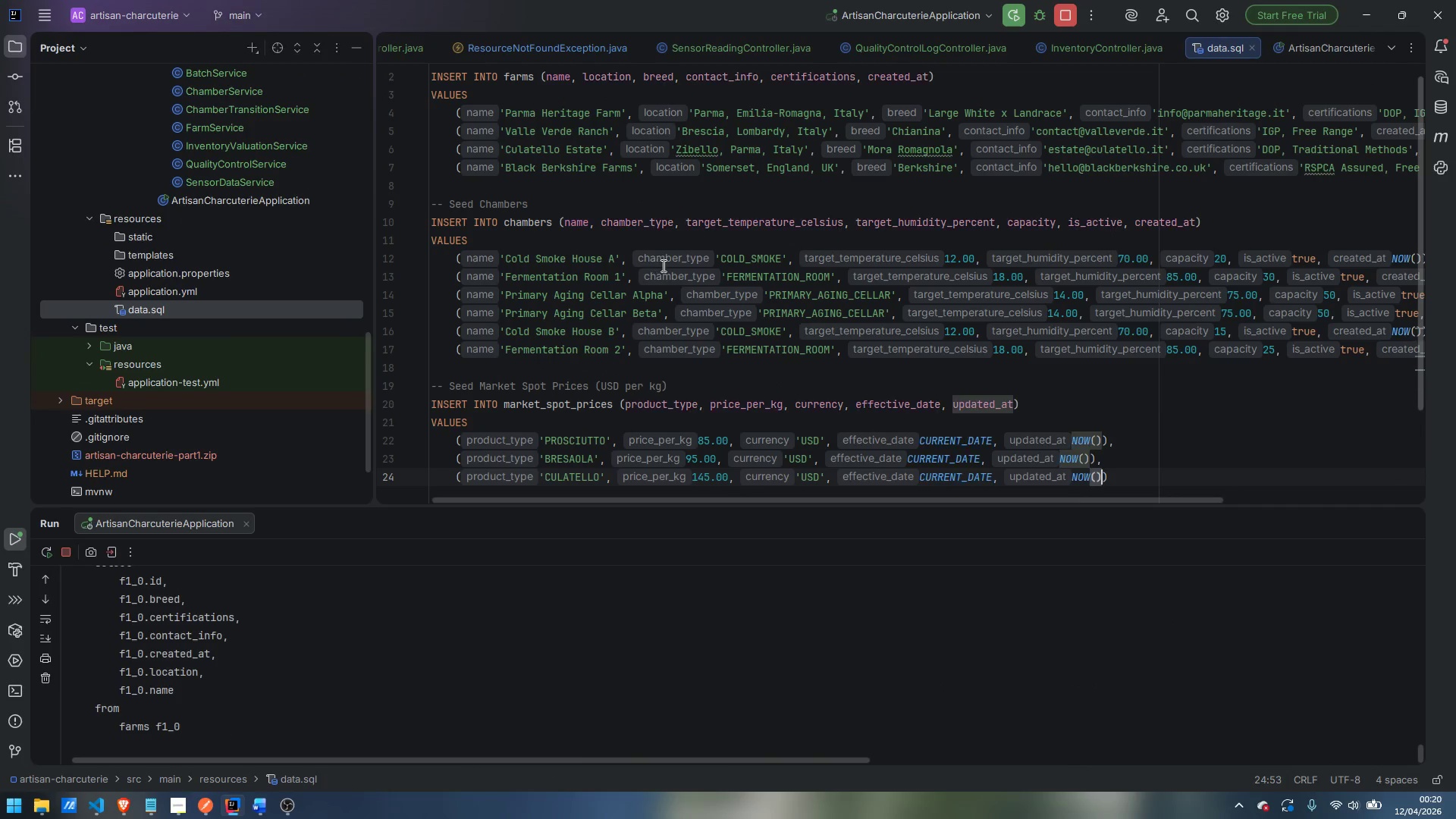 
scroll: coordinate [662, 265], scroll_direction: up, amount: 5.0
 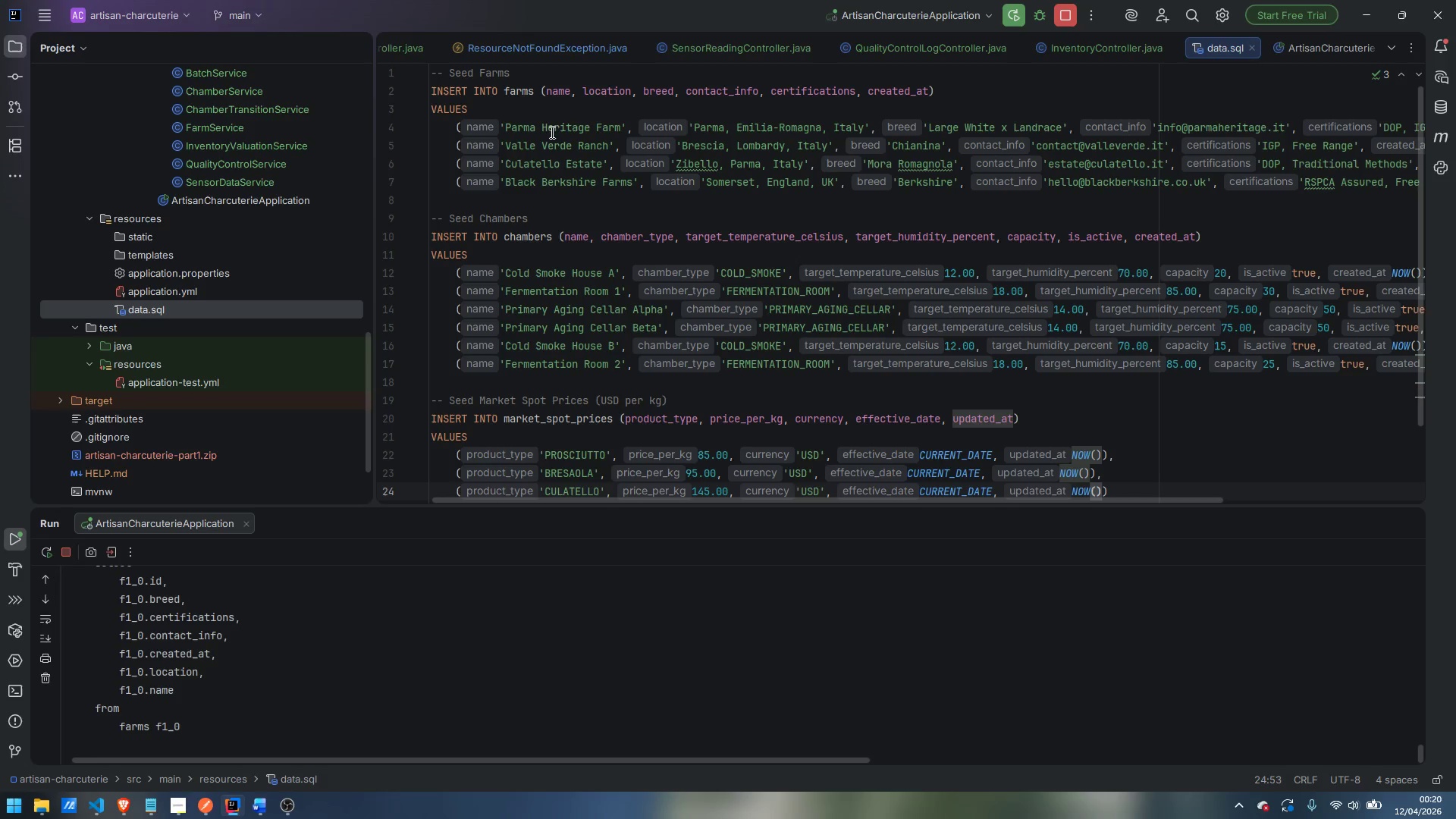 
left_click_drag(start_coordinate=[554, 129], to_coordinate=[575, 177])
 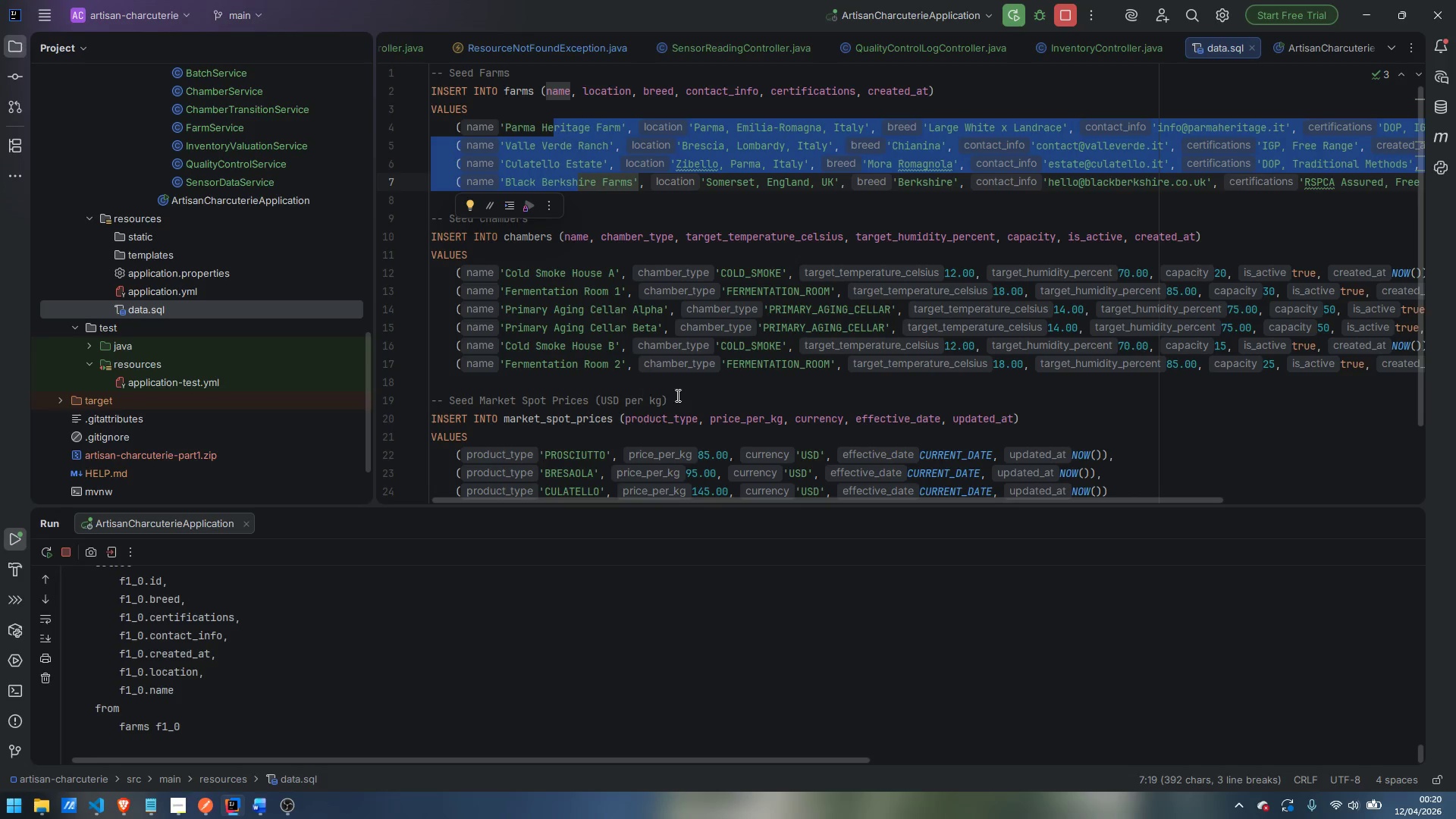 
left_click([705, 397])
 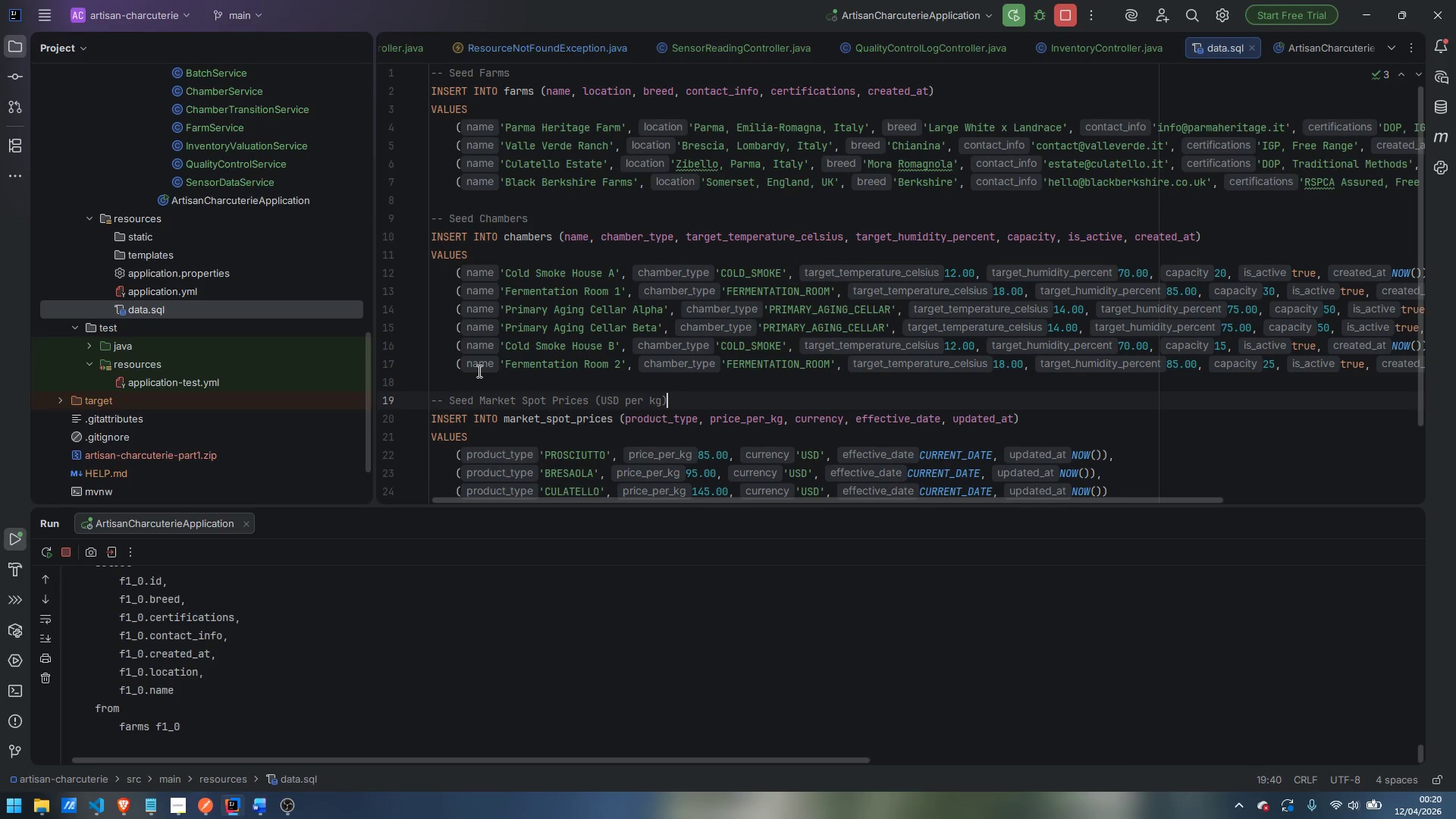 
scroll: coordinate [478, 371], scroll_direction: down, amount: 3.0
 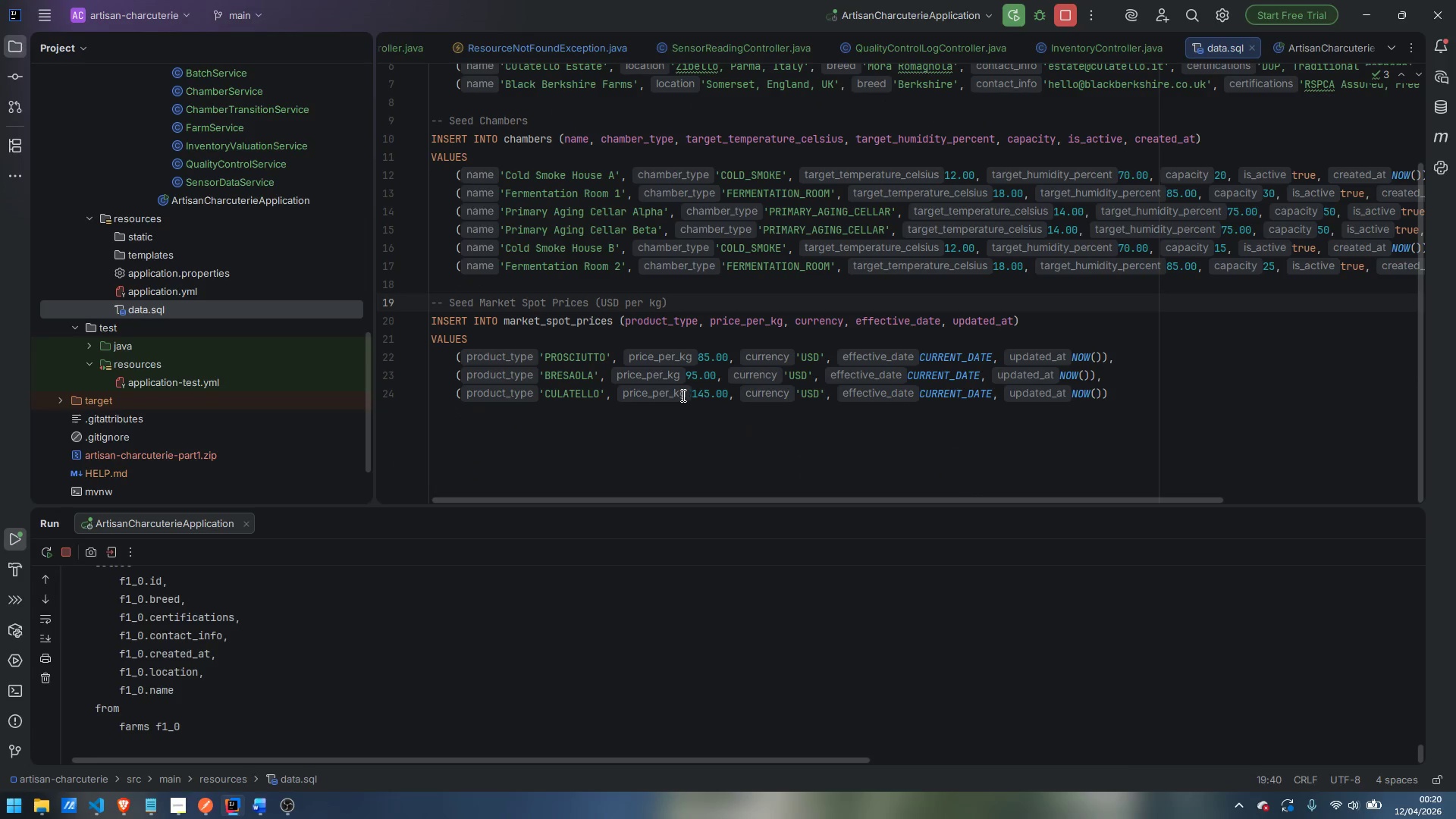 
scroll: coordinate [513, 364], scroll_direction: up, amount: 3.0
 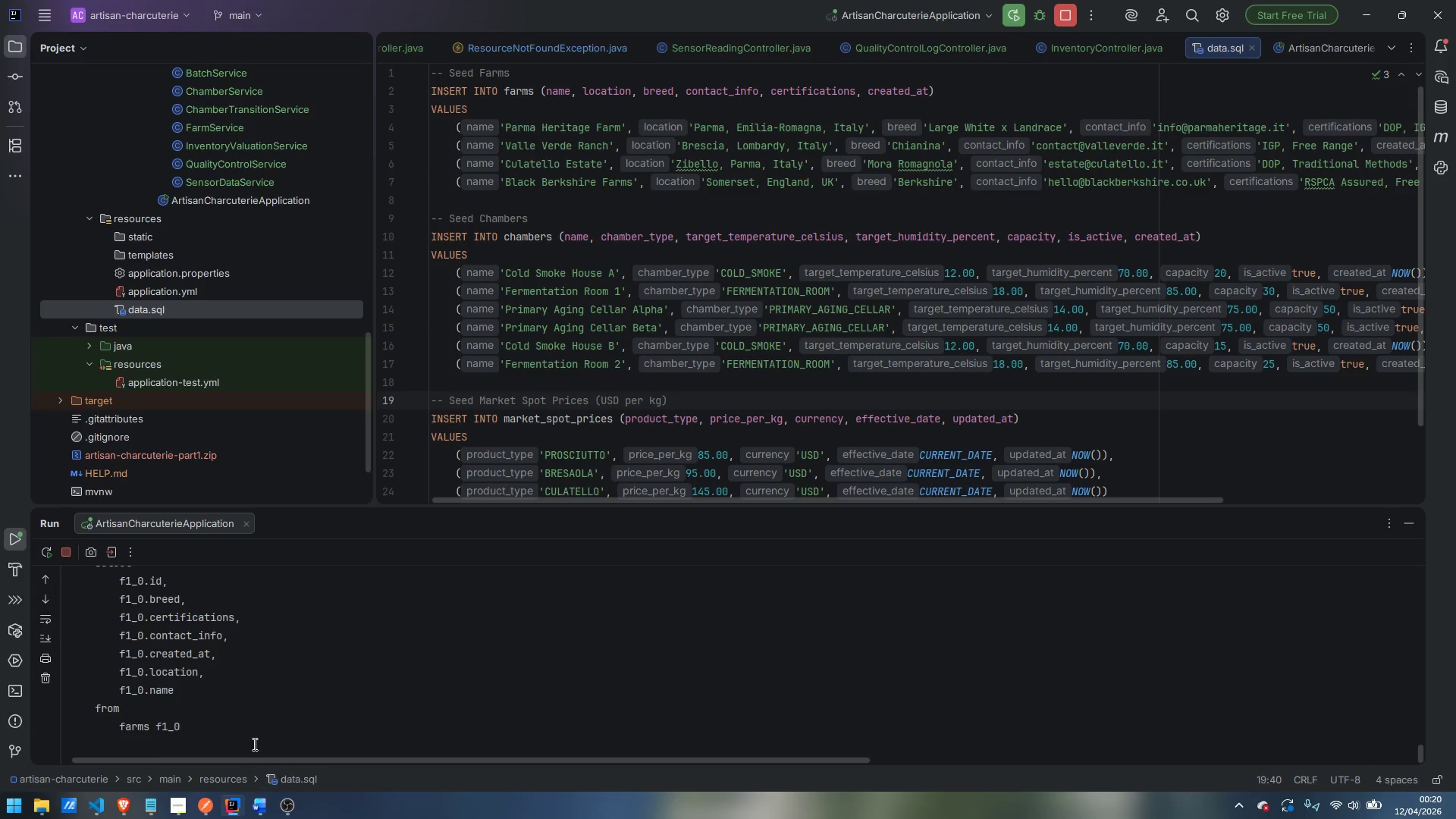 
left_click([201, 808])
 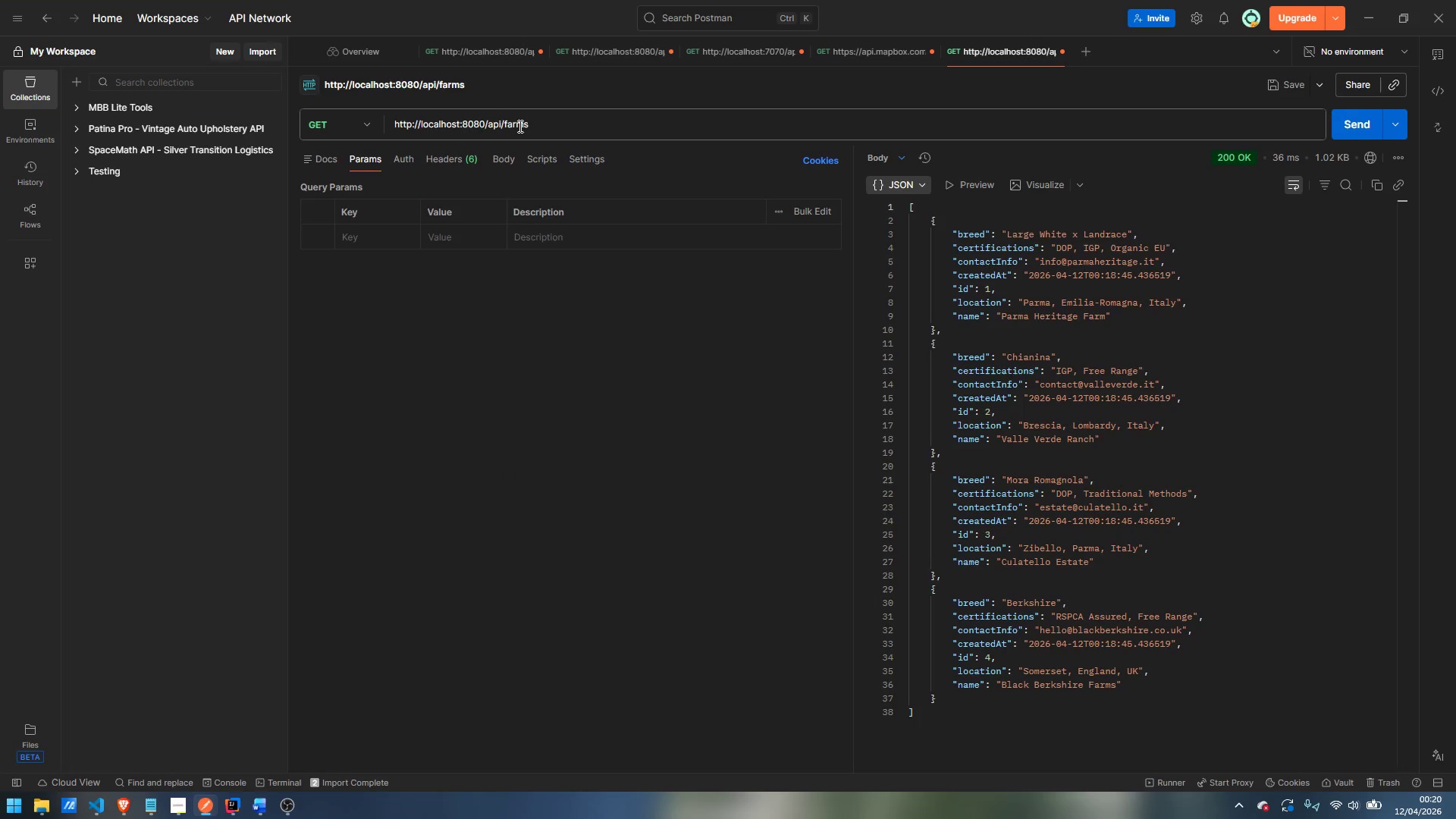 
double_click([525, 120])
 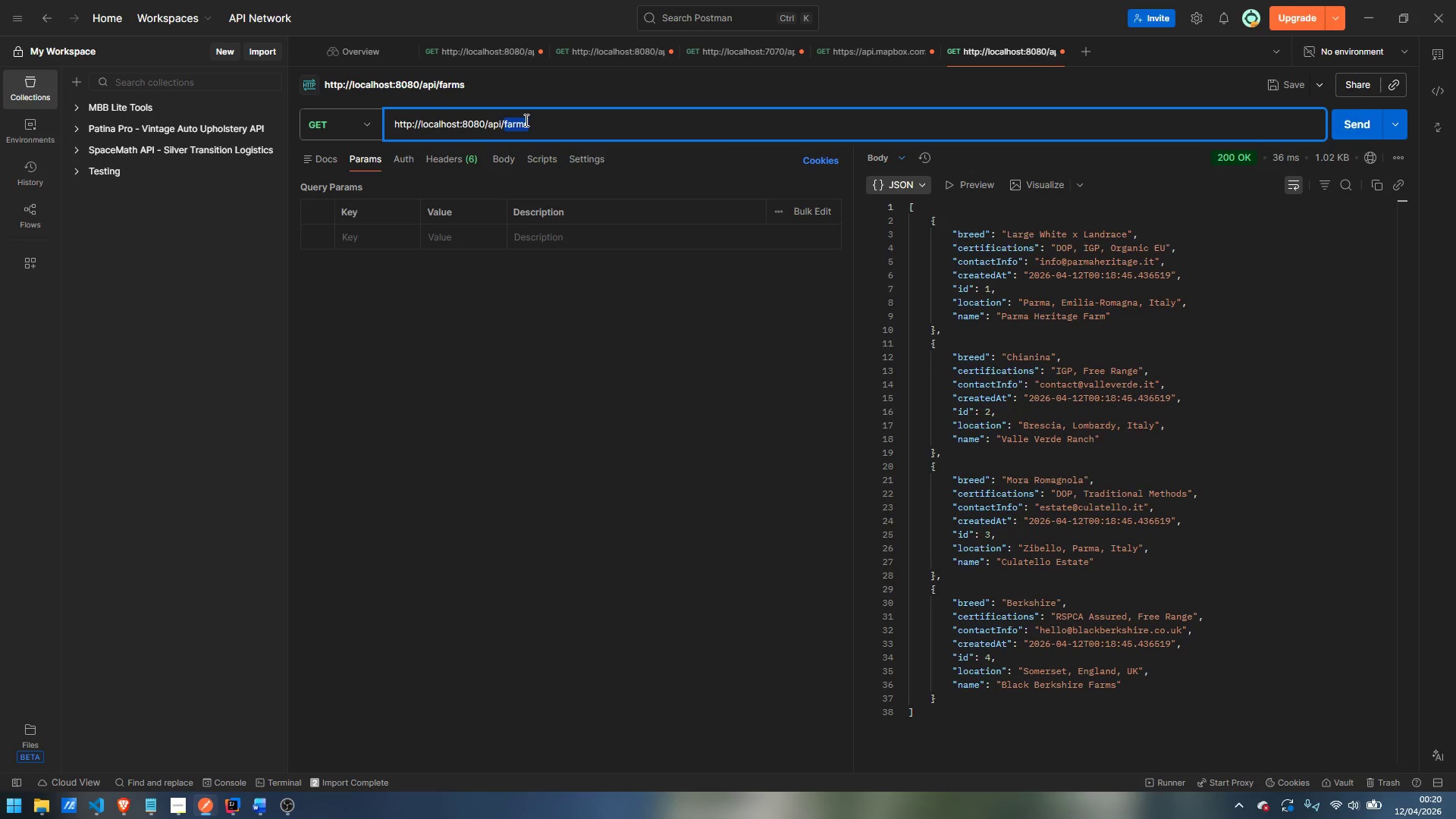 
type(chambere)
key(Backspace)
type(s)
 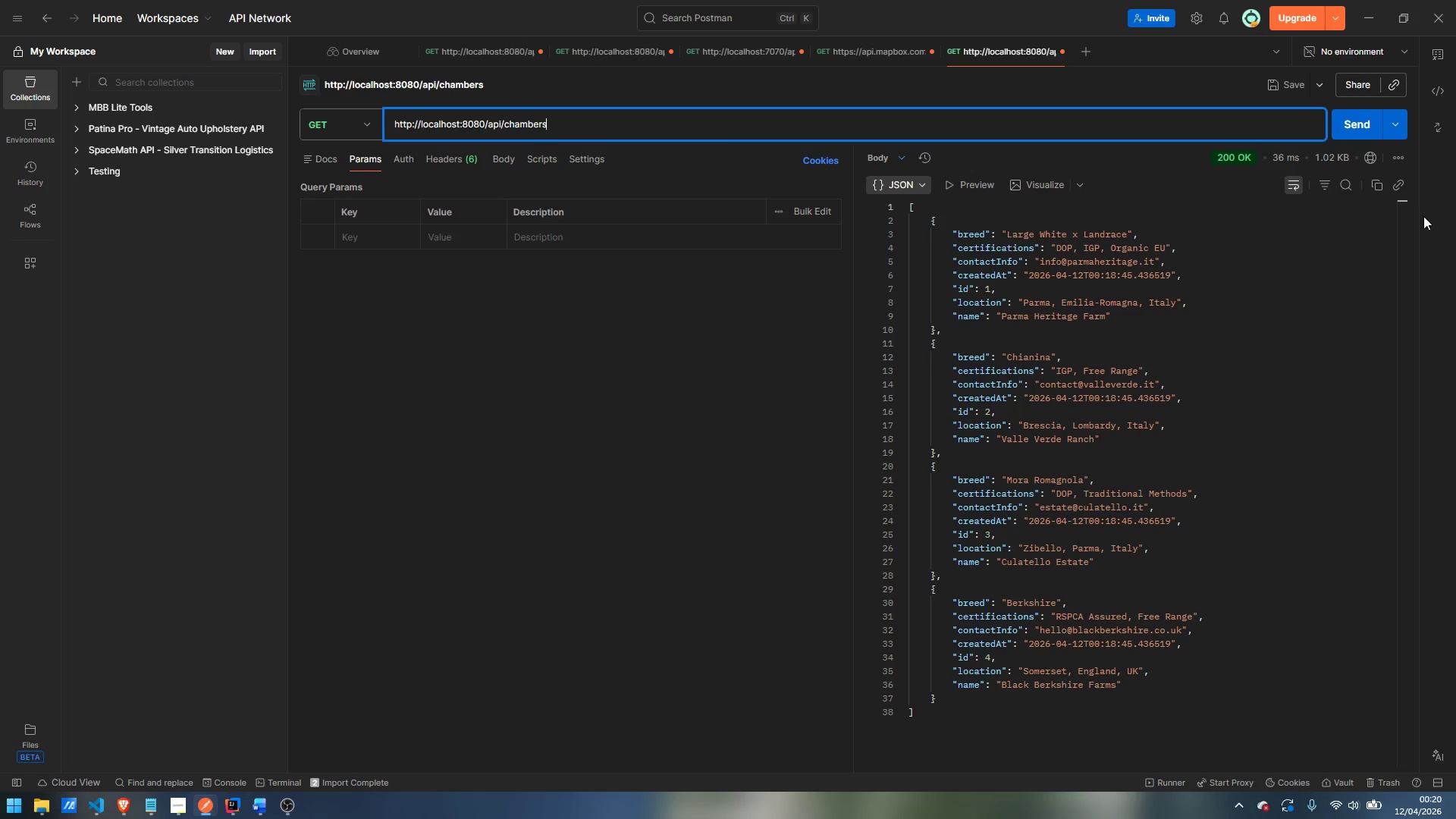 
mouse_move([1325, 126])
 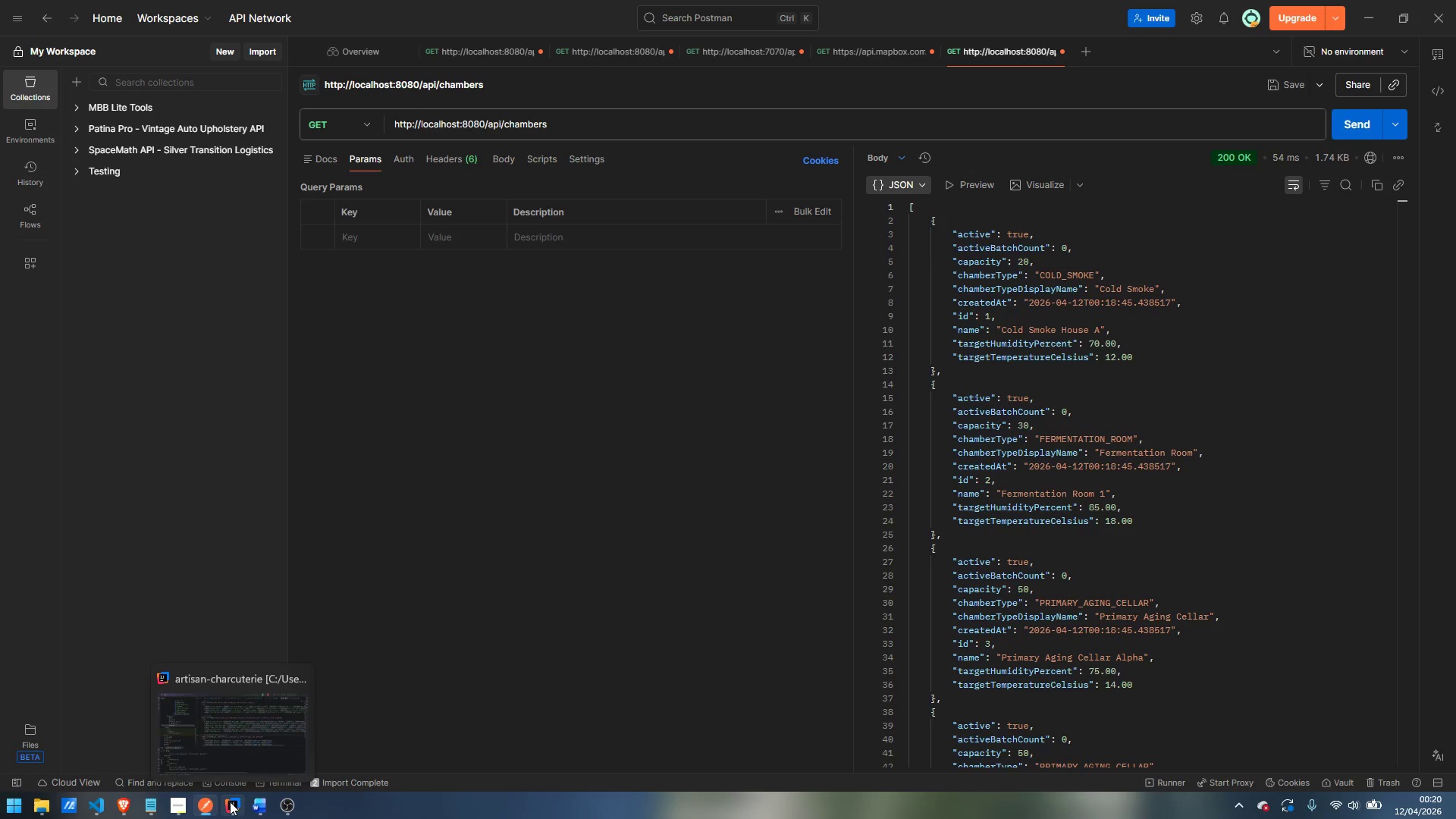 
wait(5.73)
 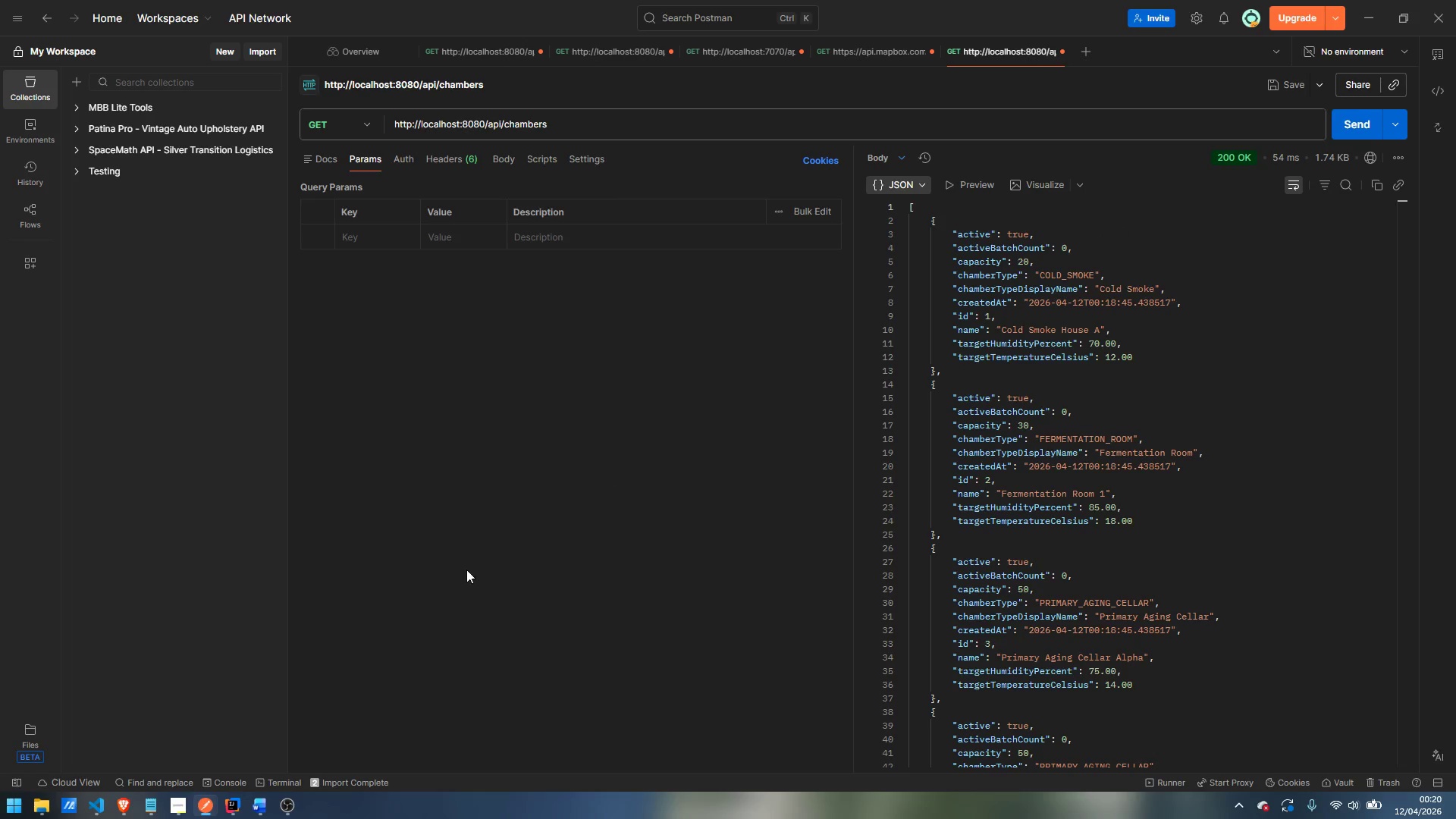 
left_click([299, 732])
 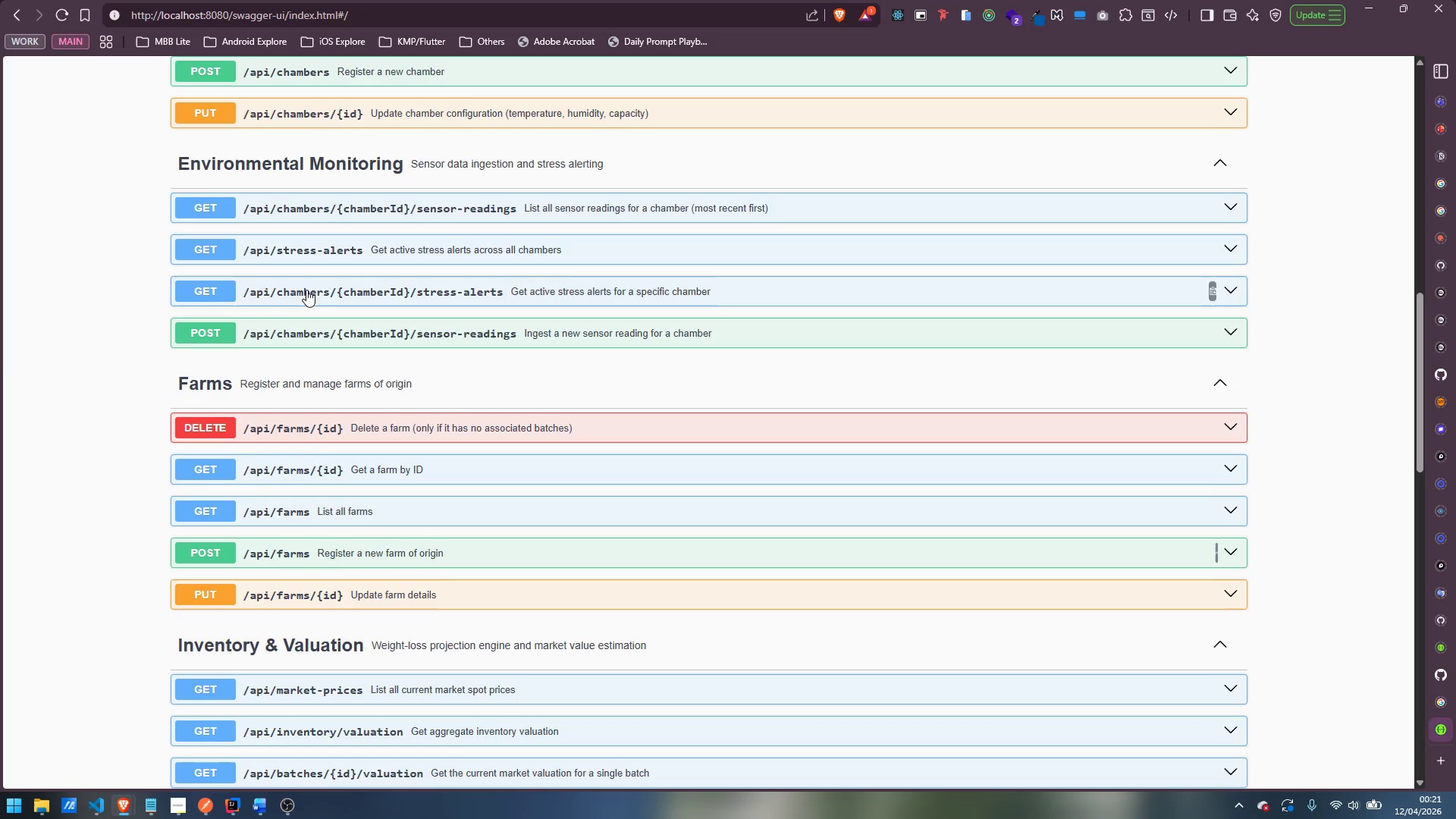 
wait(5.31)
 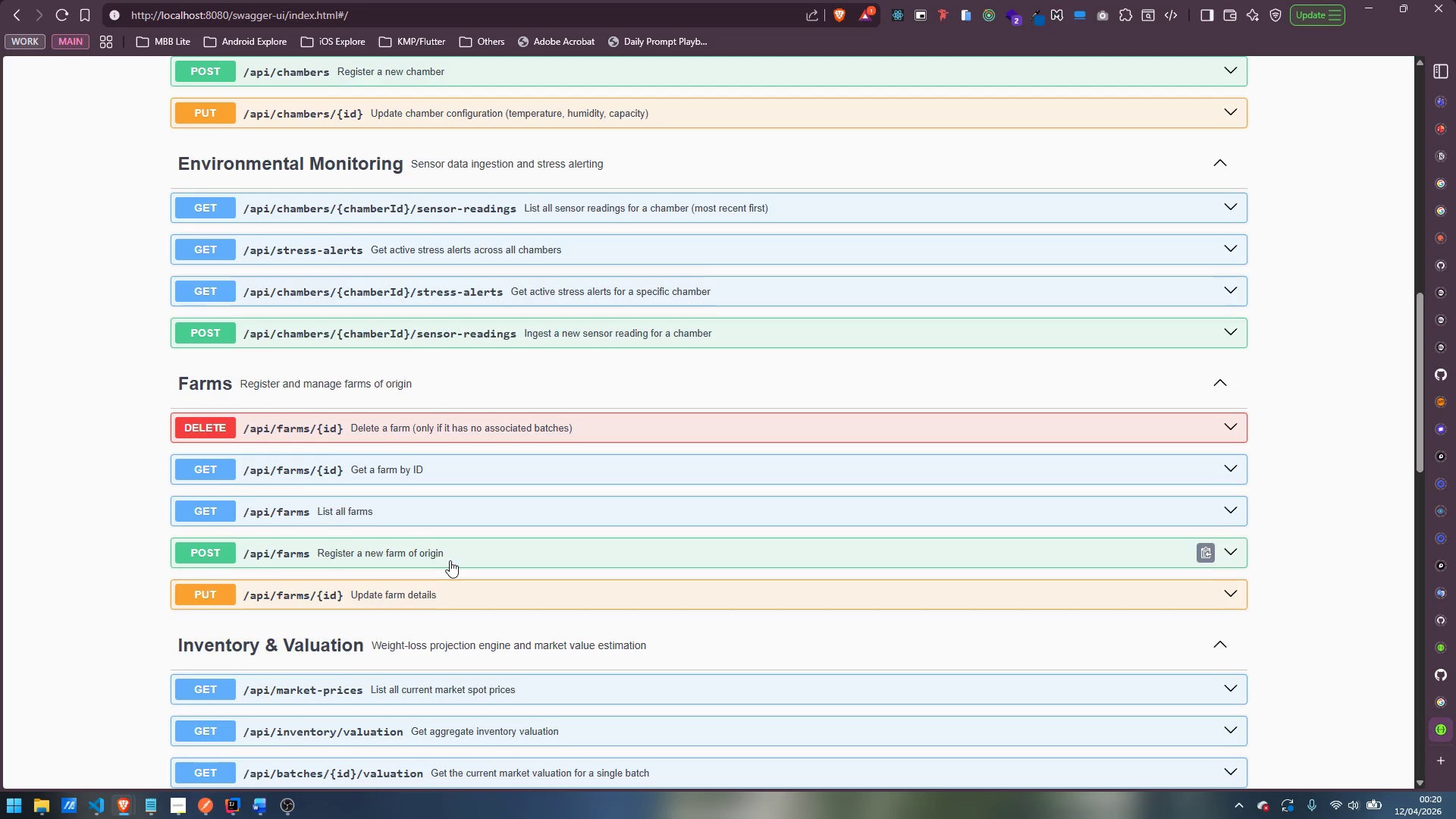 
left_click([1203, 249])
 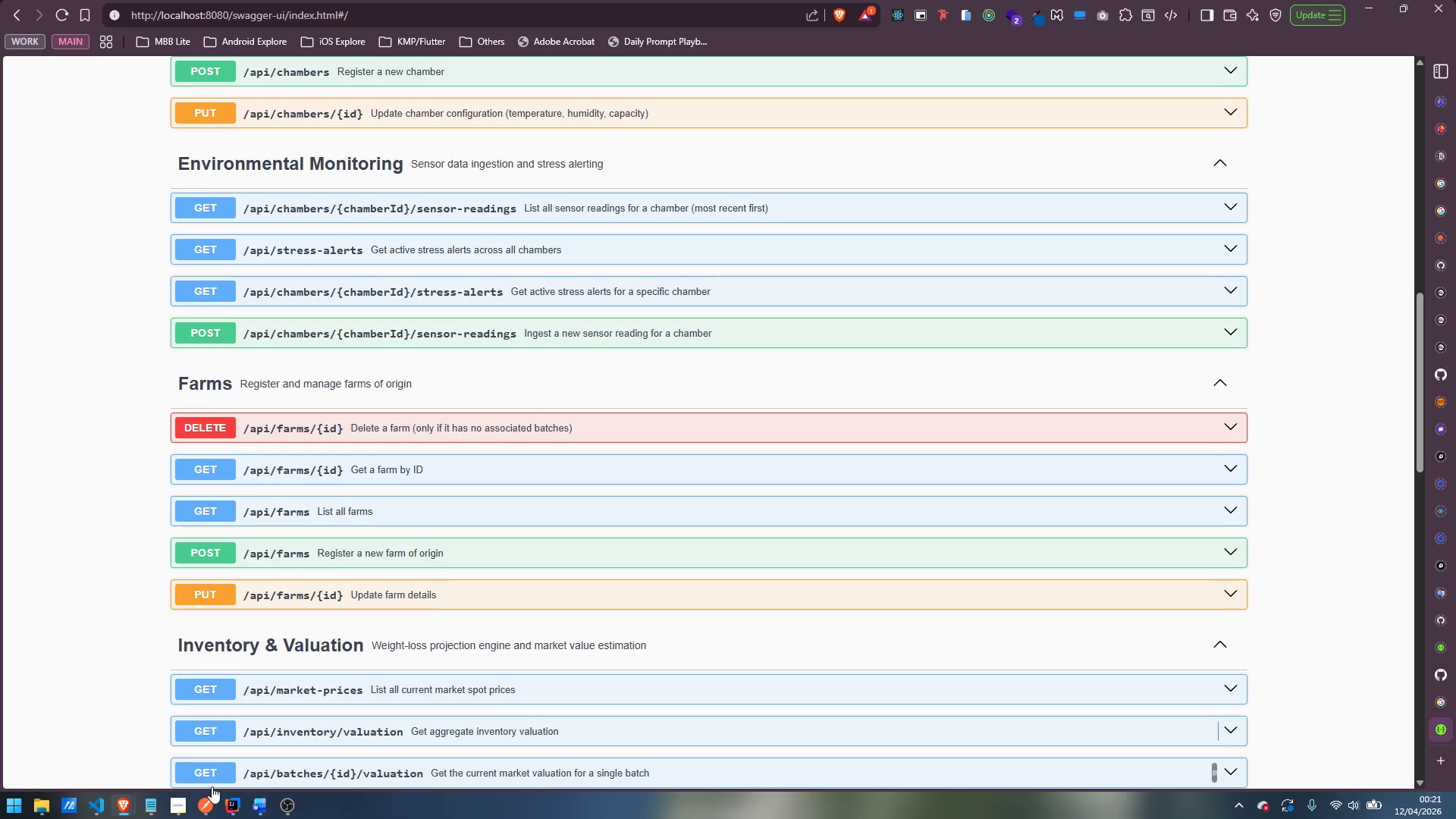 
left_click([200, 809])
 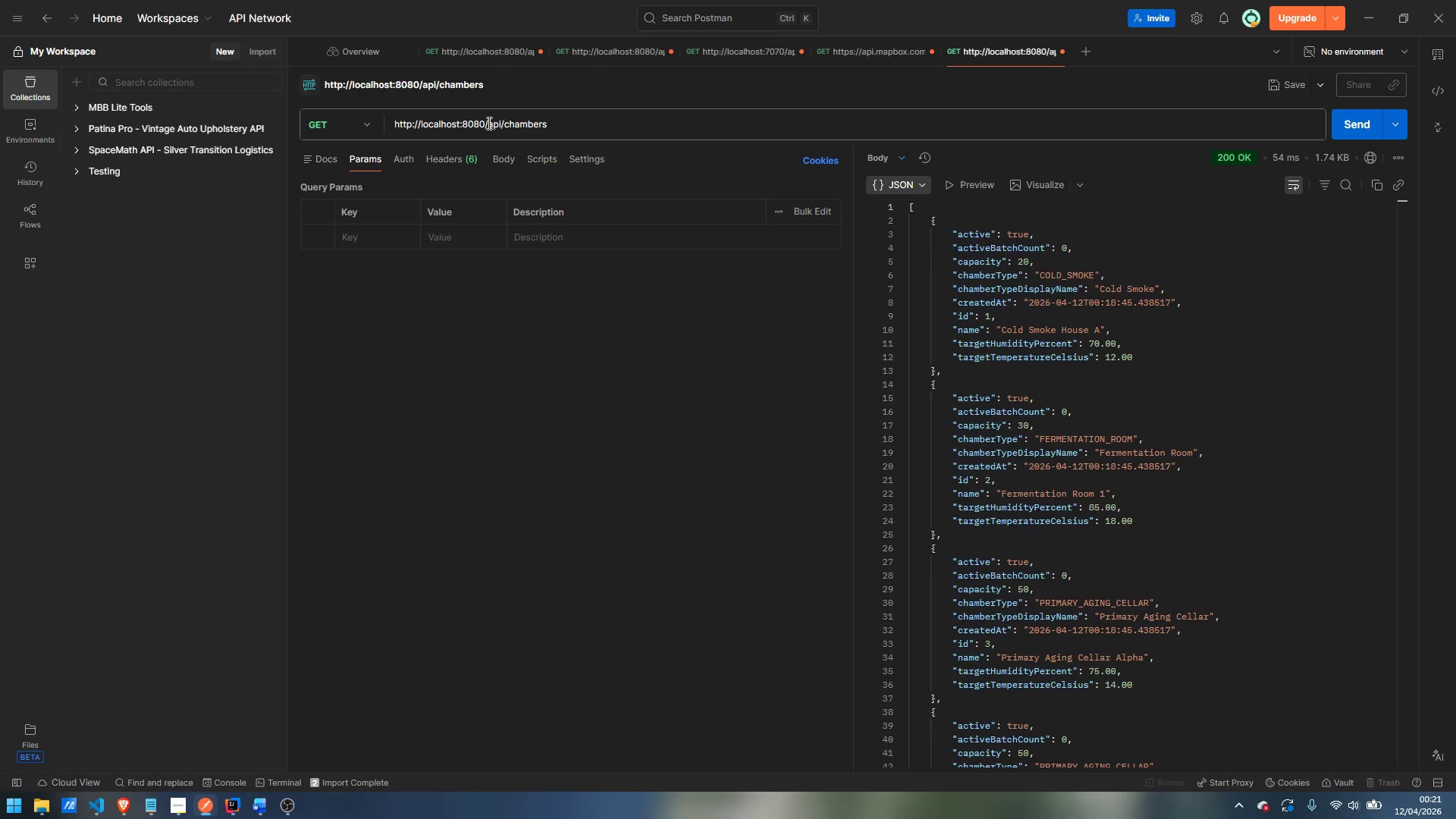 
left_click_drag(start_coordinate=[486, 121], to_coordinate=[620, 116])
 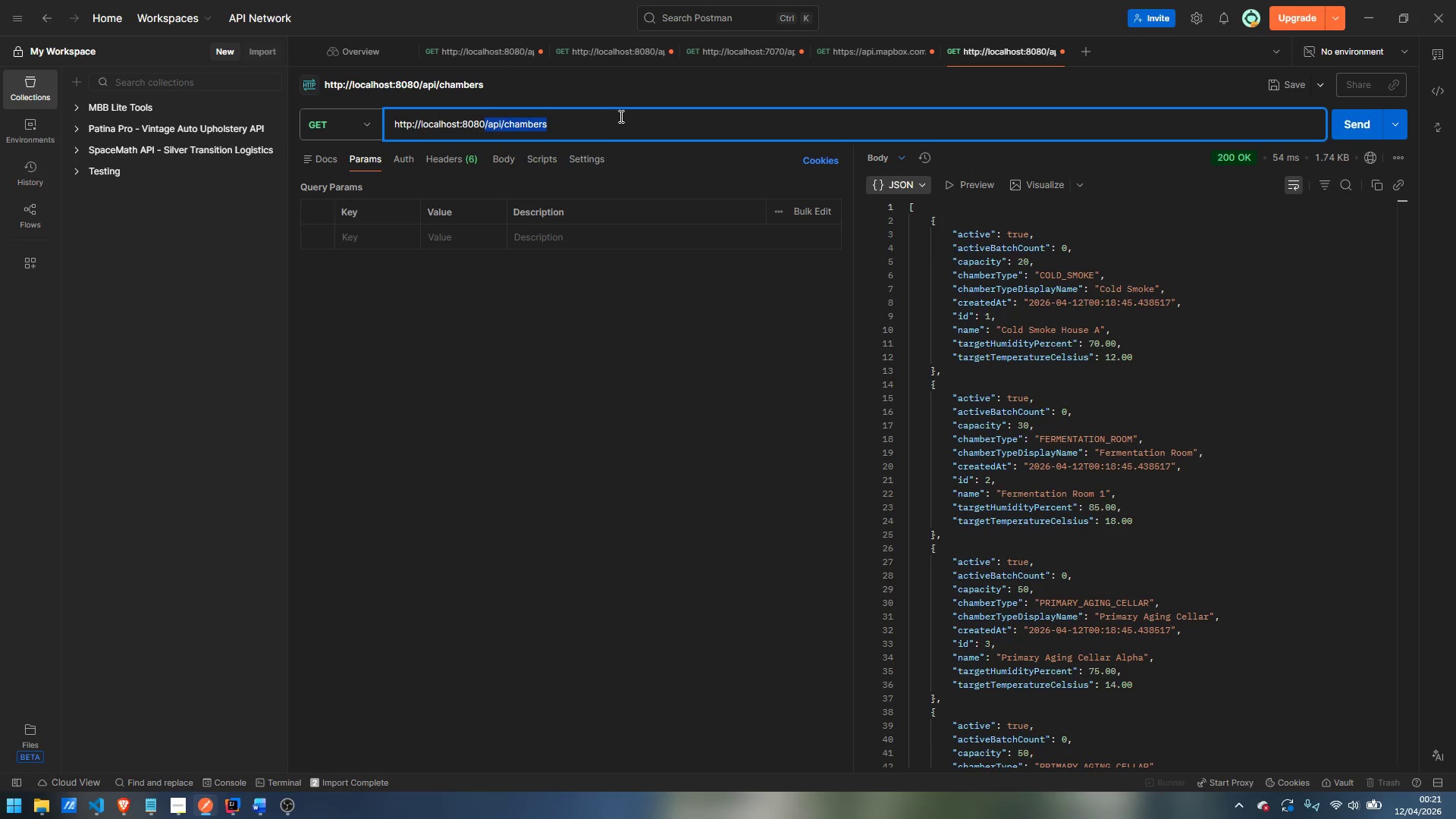 
key(Control+V)
 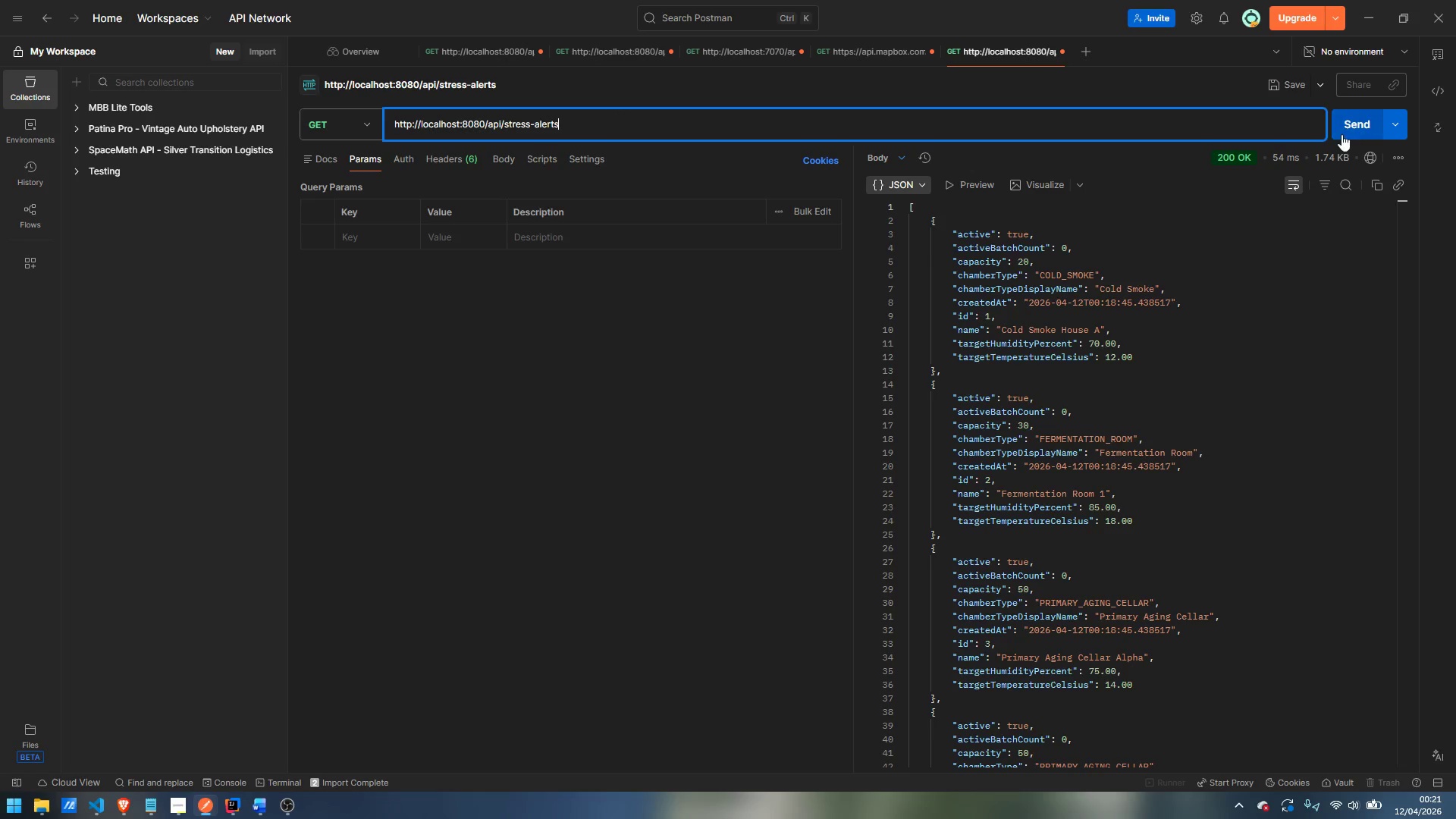 
left_click([1344, 134])
 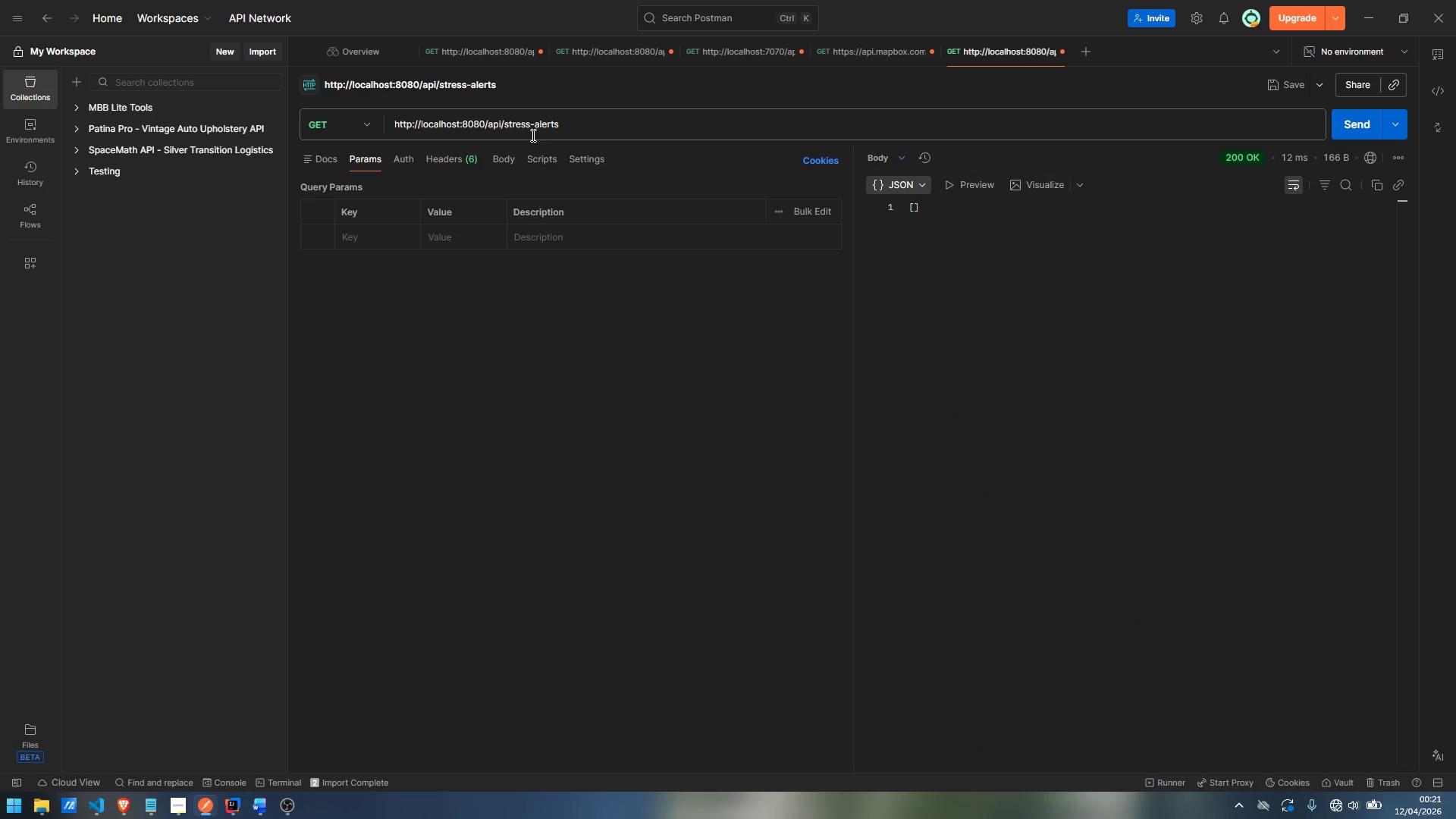 
left_click_drag(start_coordinate=[504, 125], to_coordinate=[676, 133])
 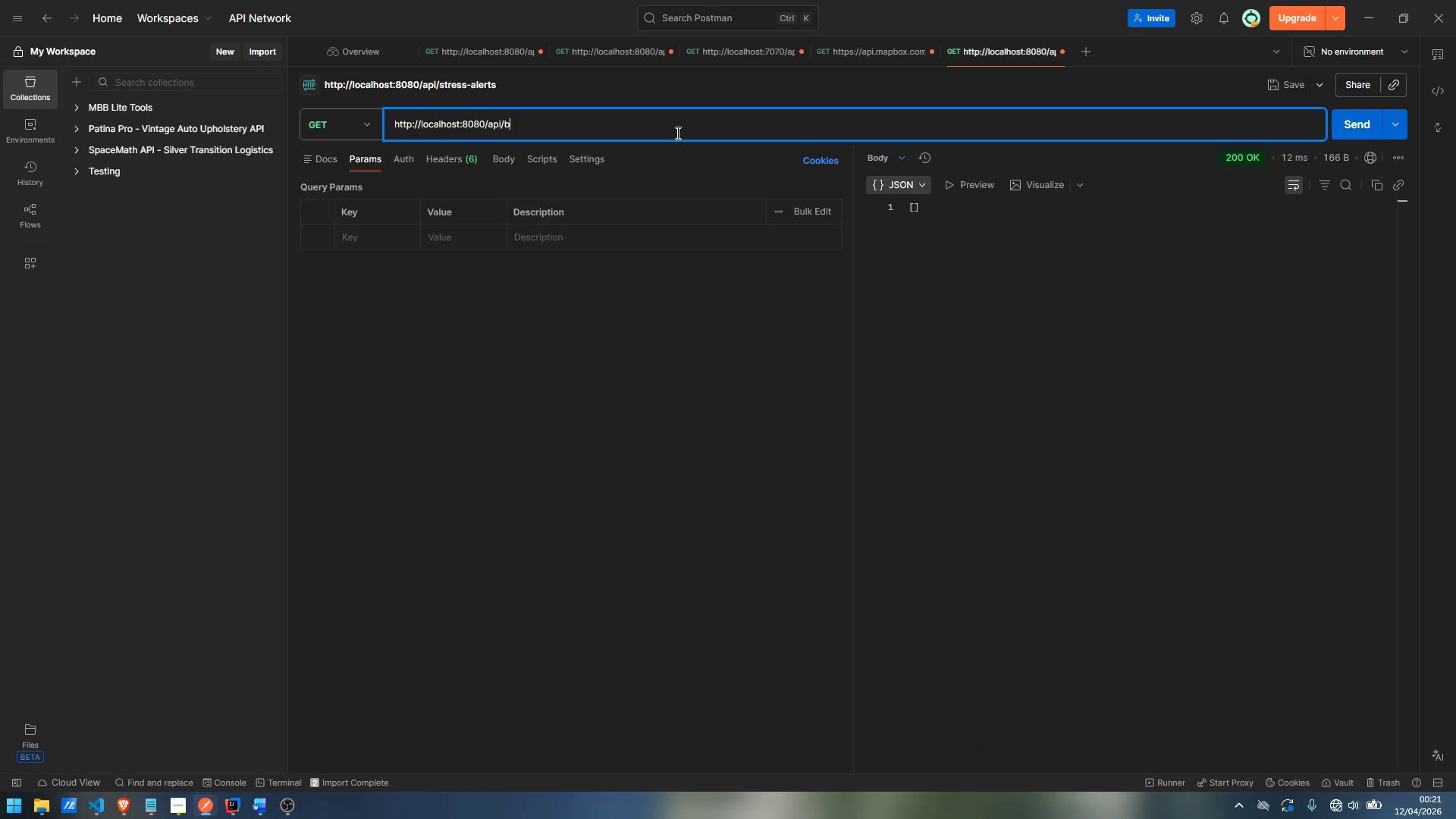 
type(batches)
 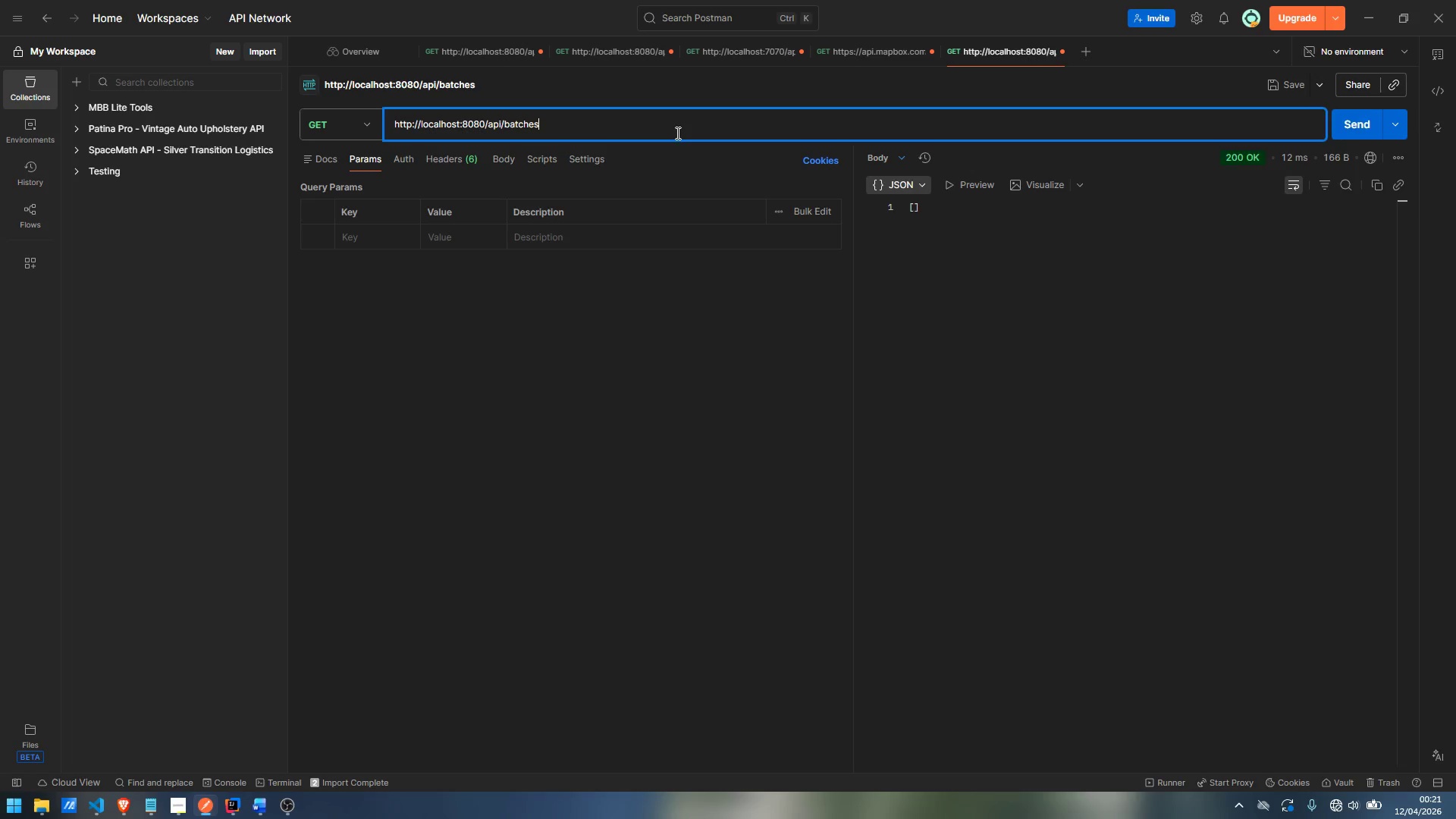 
key(Enter)
 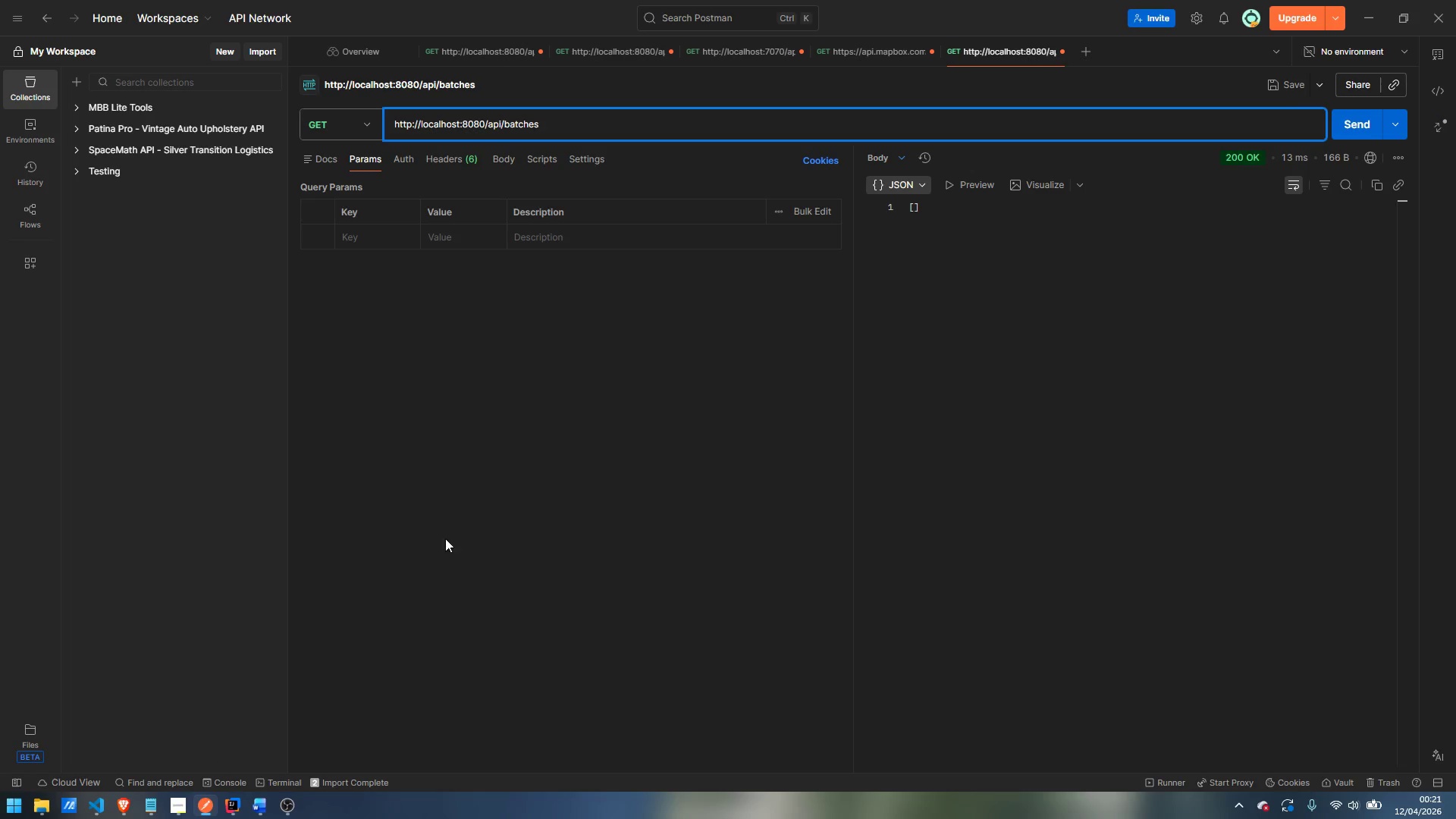 
wait(18.24)
 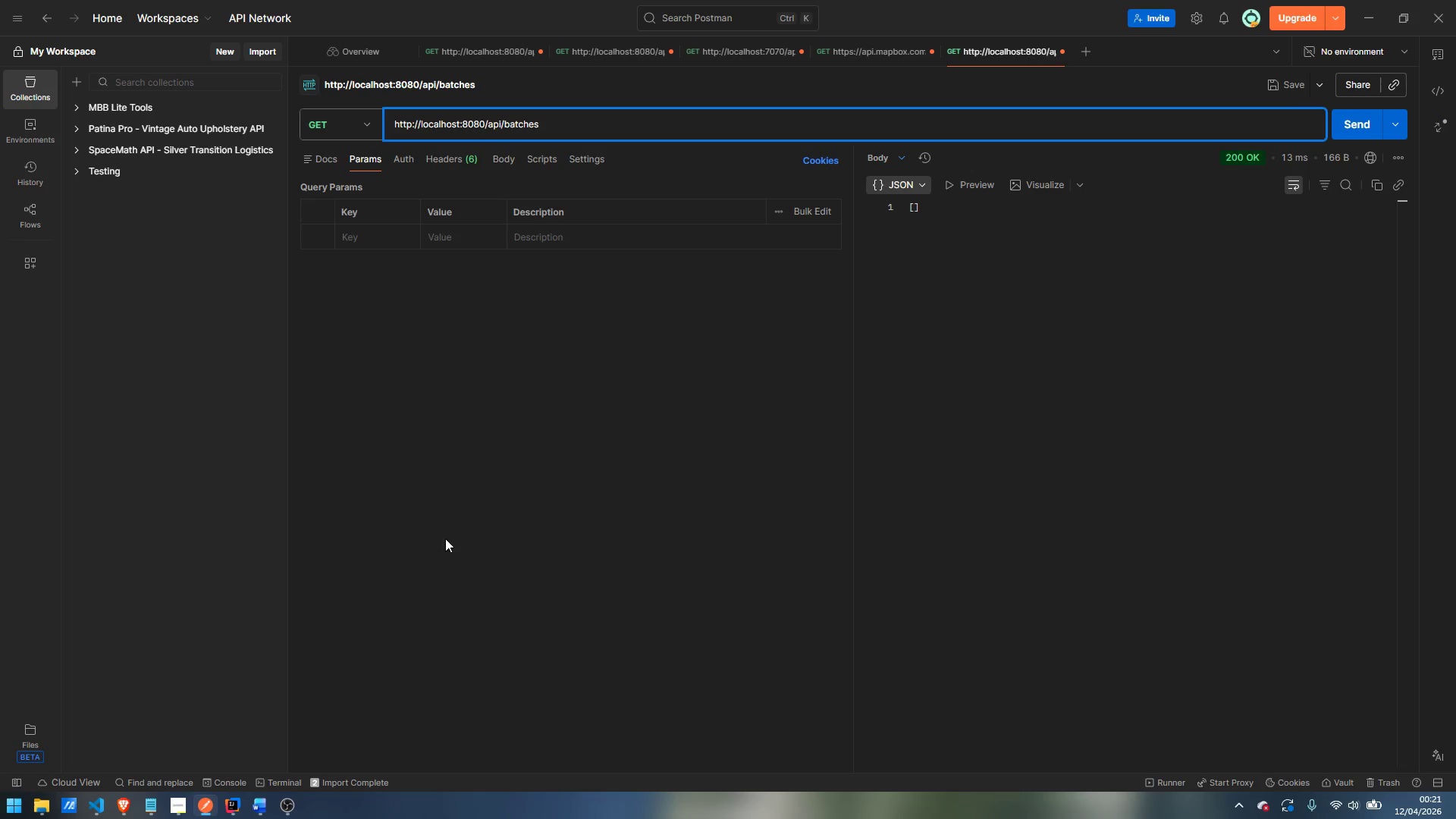 
left_click([183, 806])